 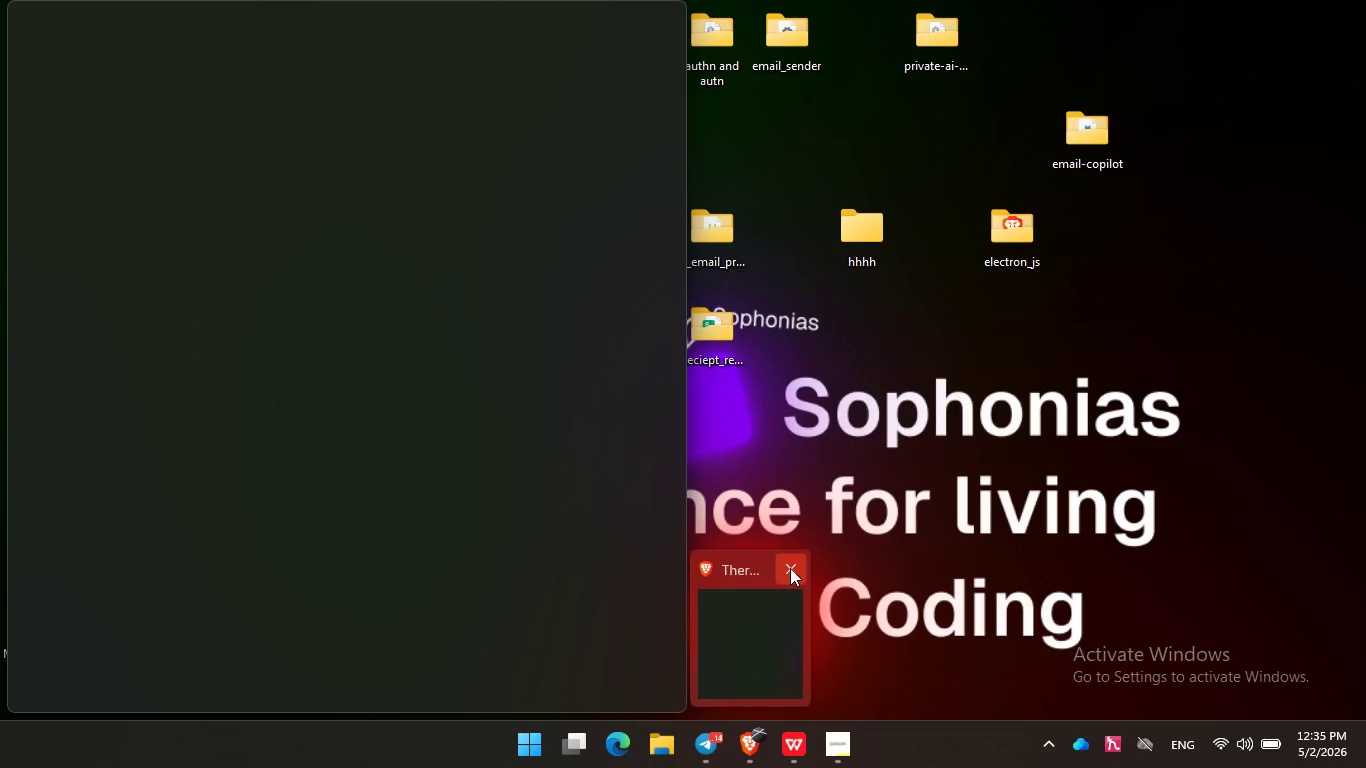 
triple_click([790, 568])
 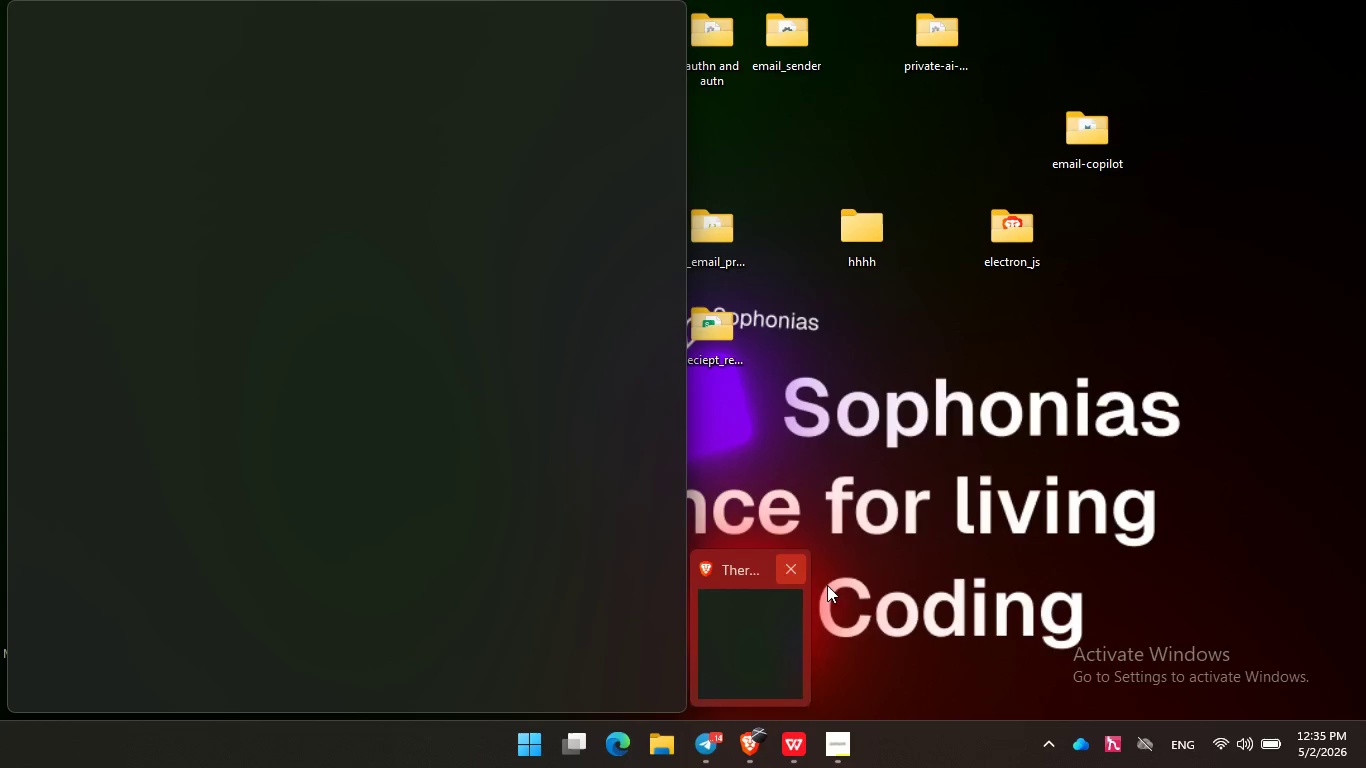 
triple_click([790, 568])
 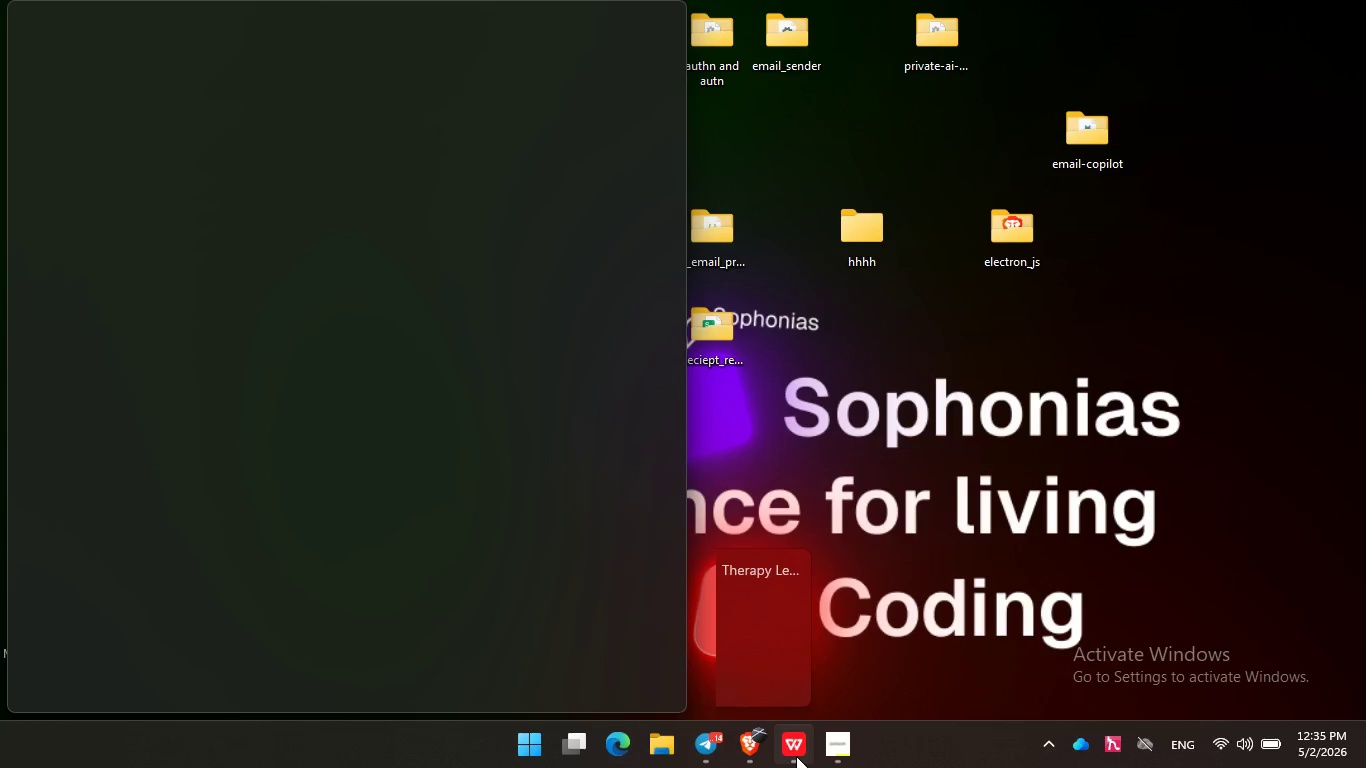 
left_click([796, 756])
 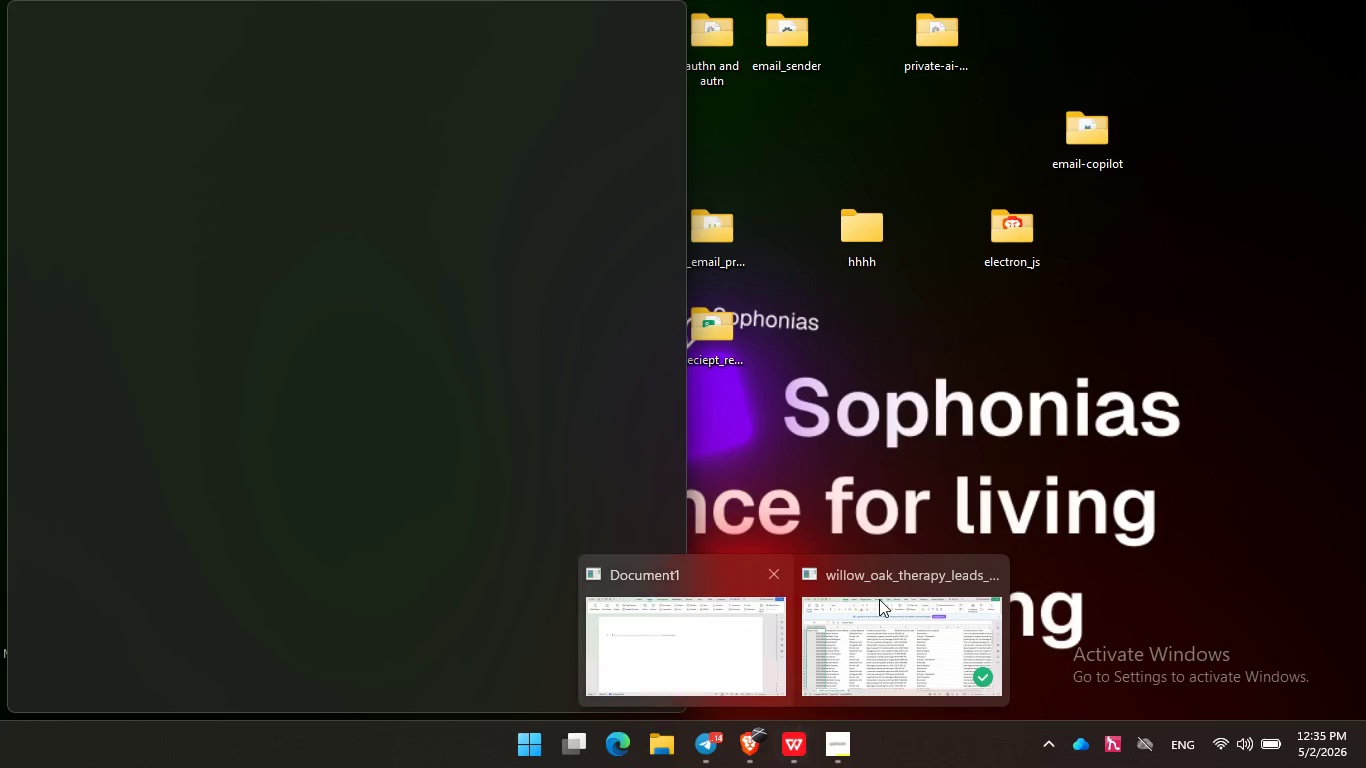 
left_click([891, 620])
 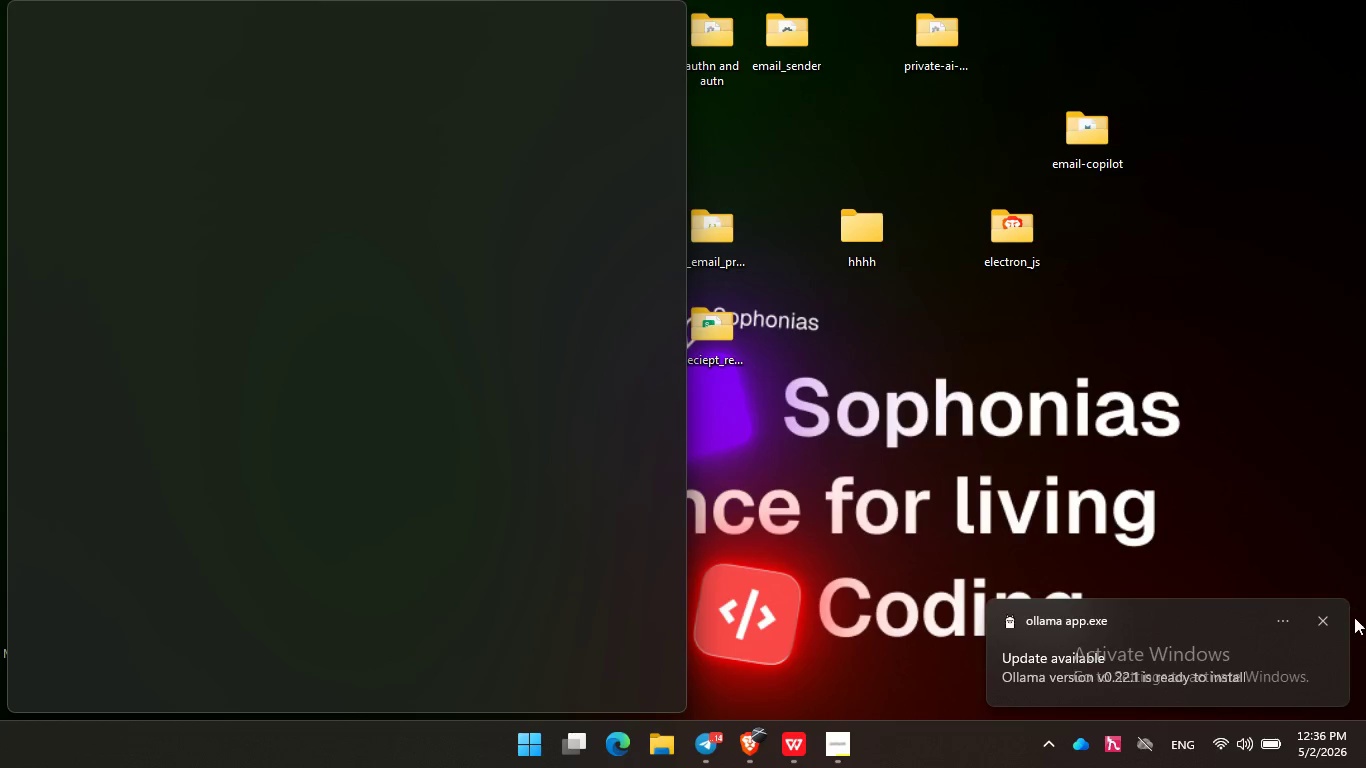 
left_click([1323, 620])
 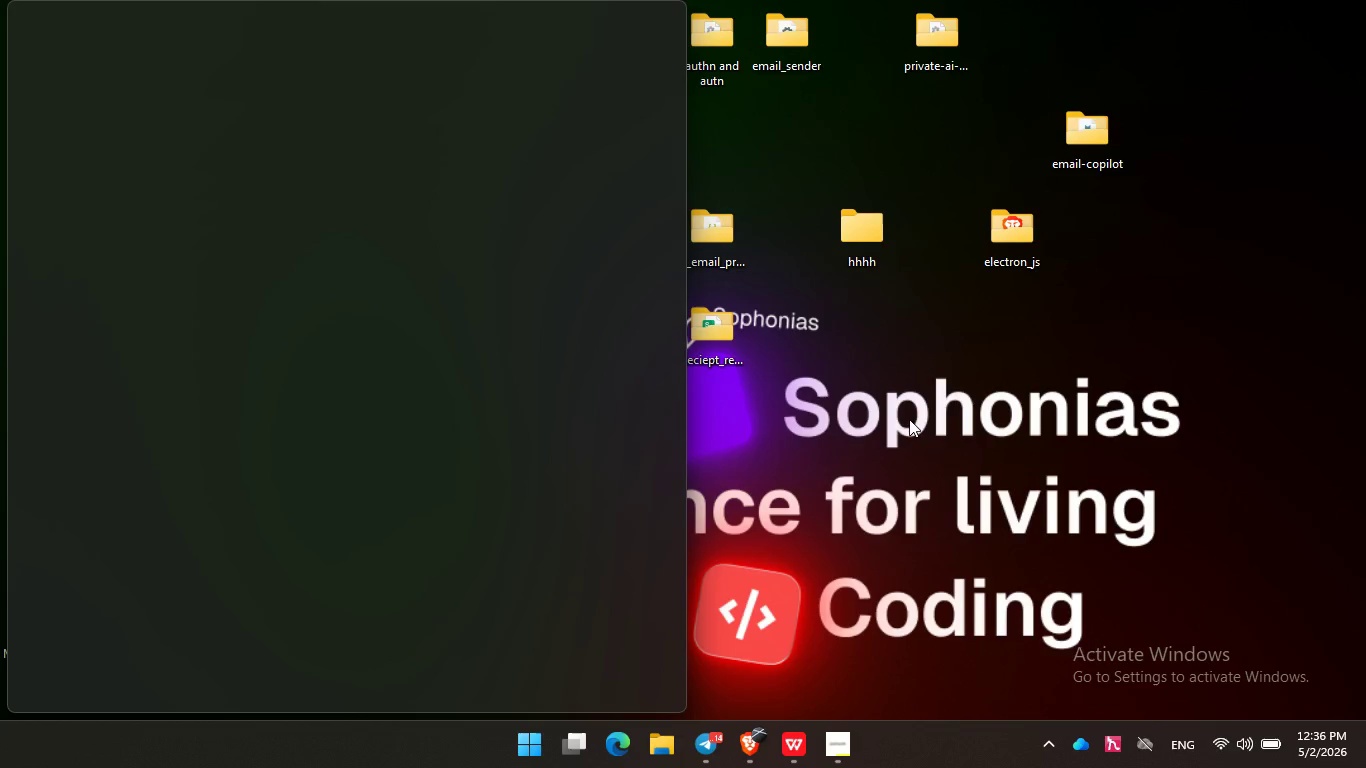 
left_click([909, 419])
 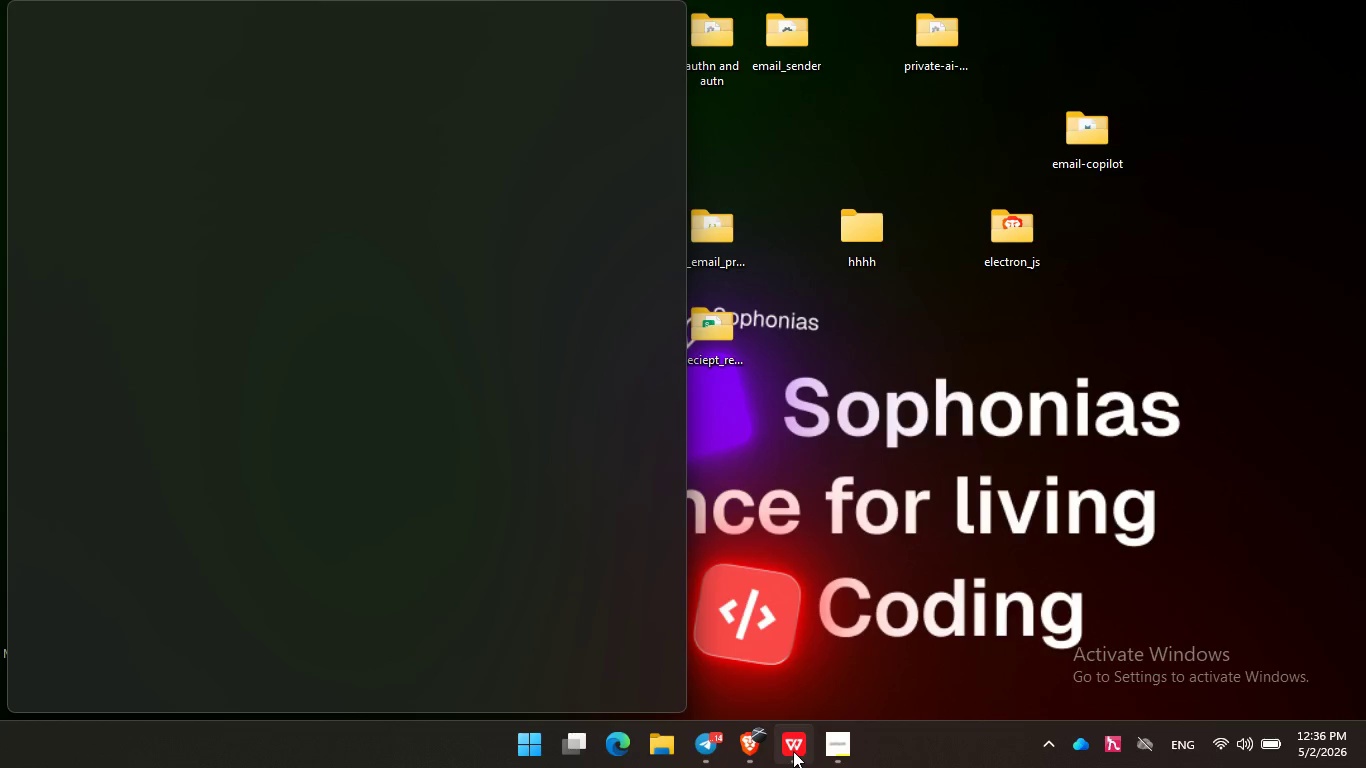 
left_click([793, 751])
 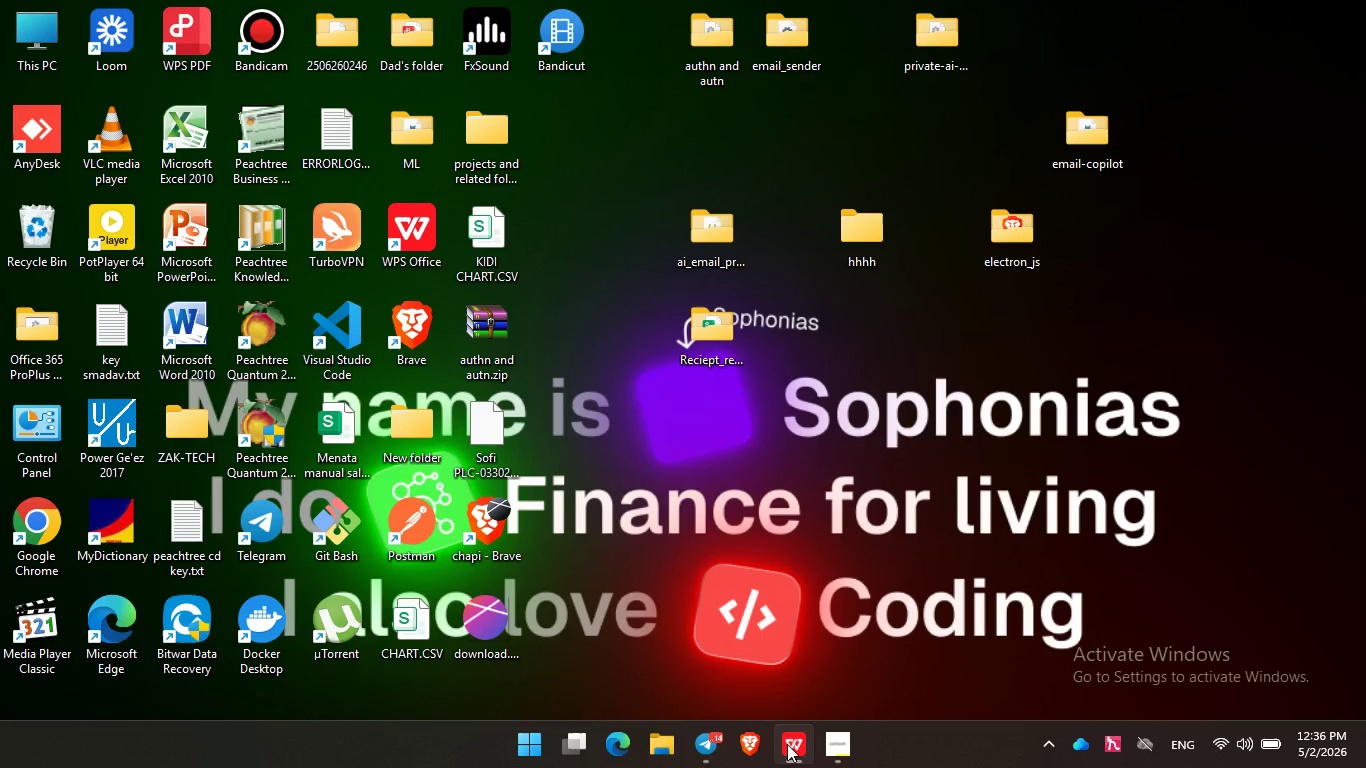 
left_click([787, 749])
 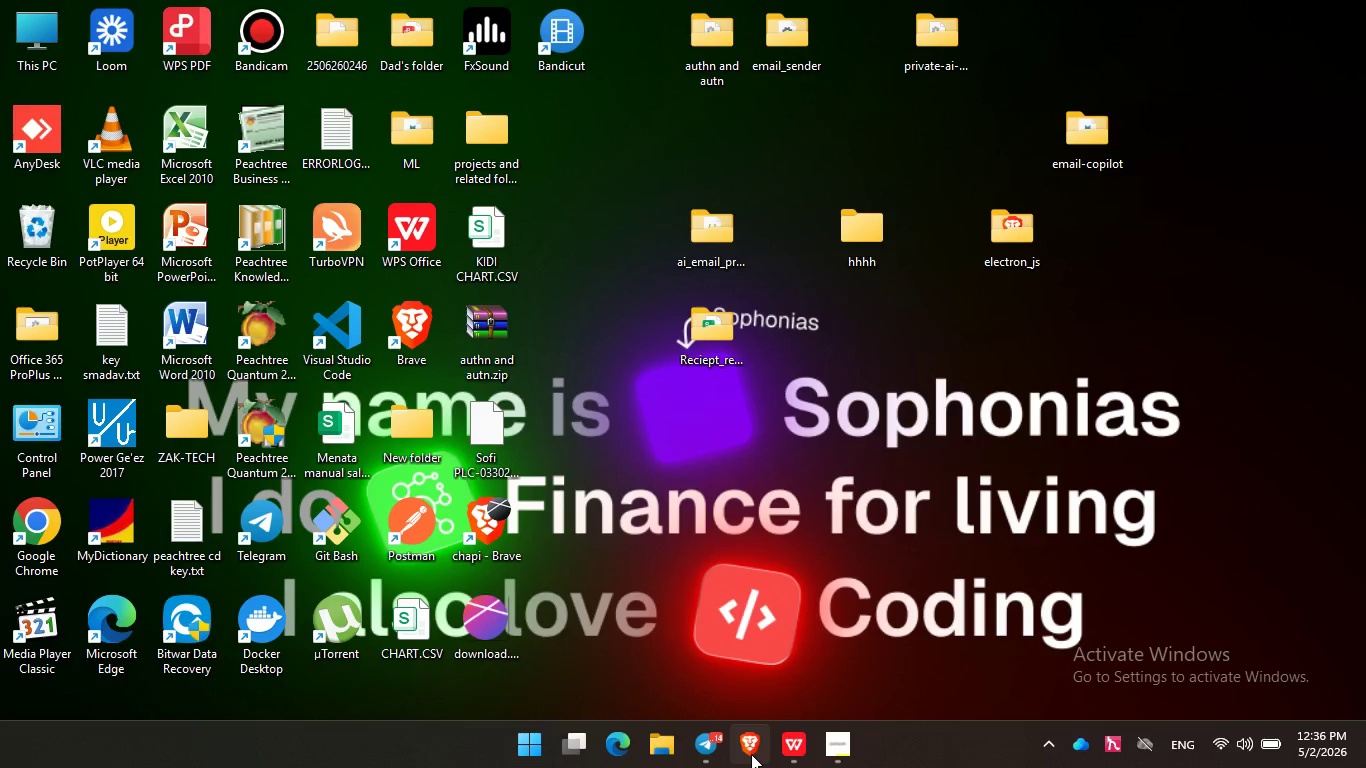 
left_click([751, 754])
 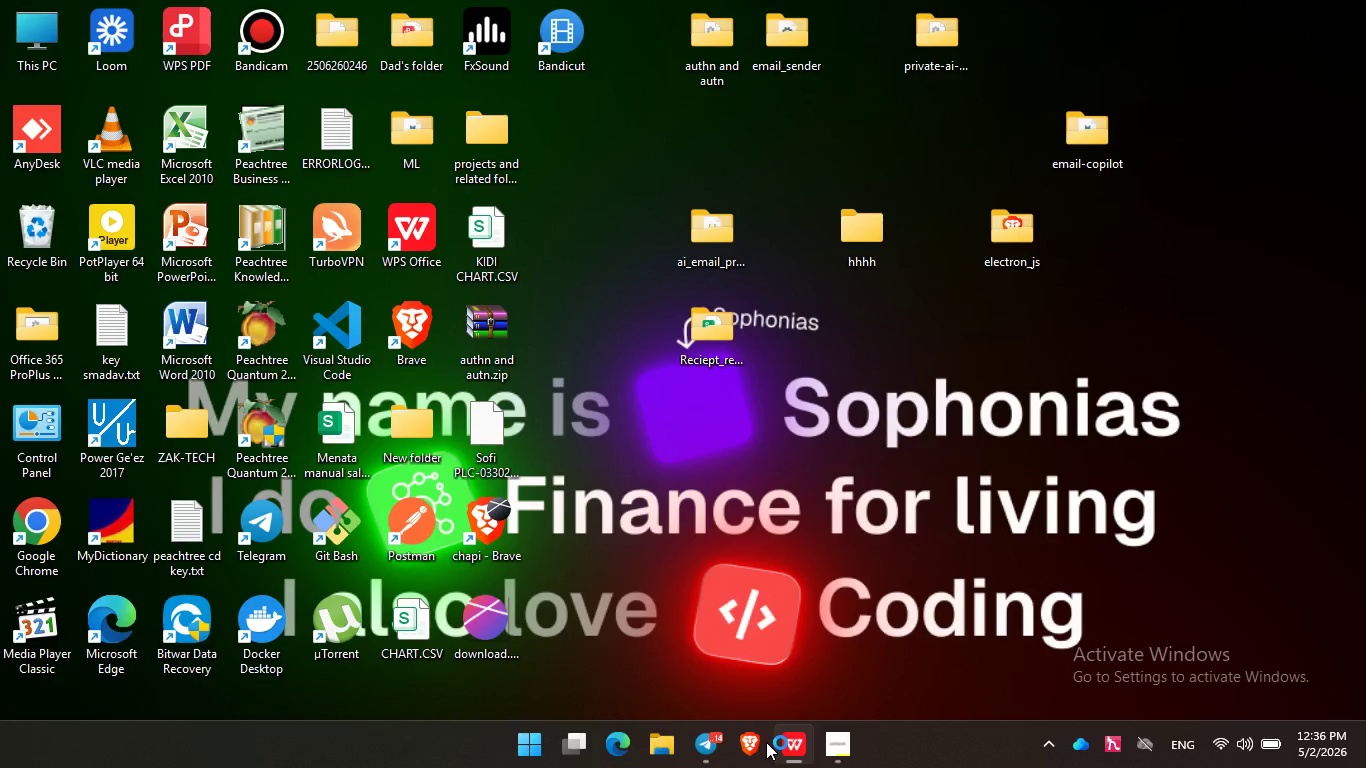 
wait(7.12)
 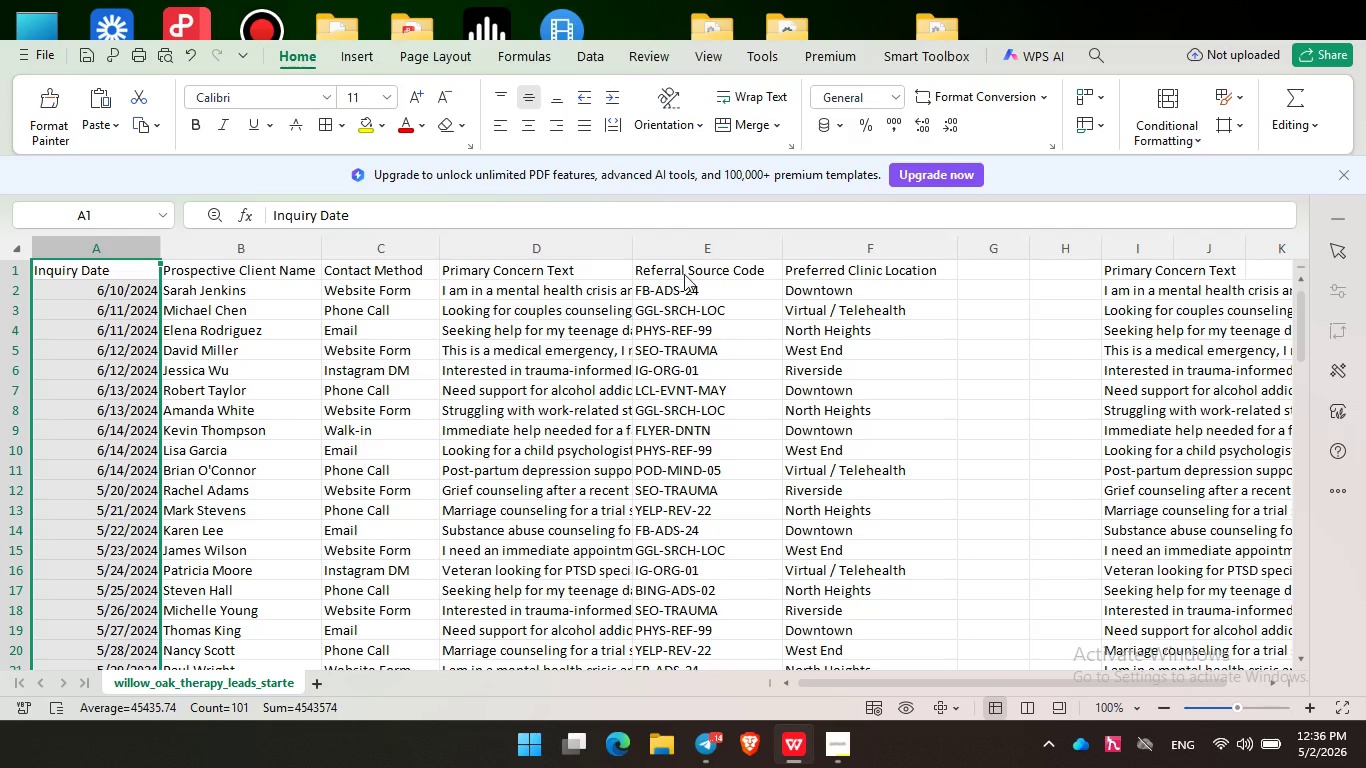 
scroll: coordinate [447, 334], scroll_direction: down, amount: 5.0
 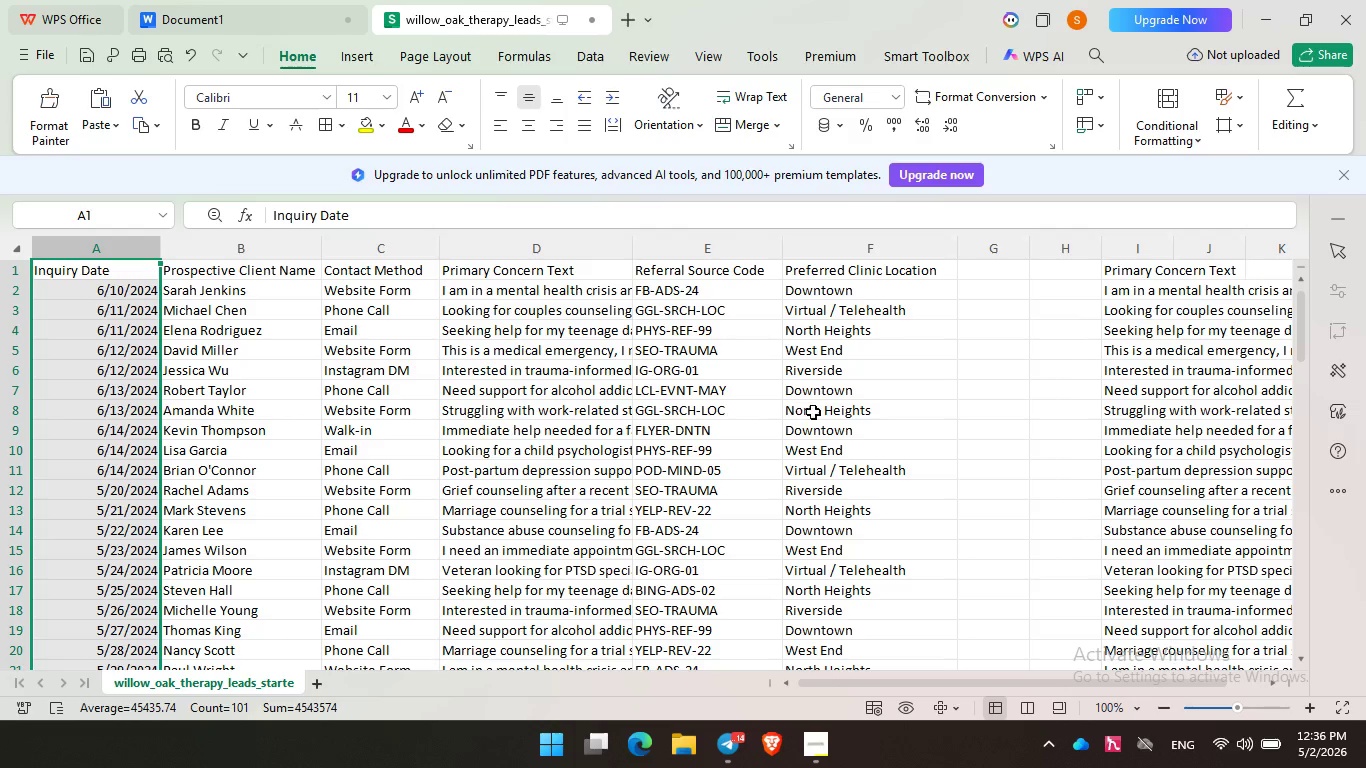 
double_click([813, 411])
 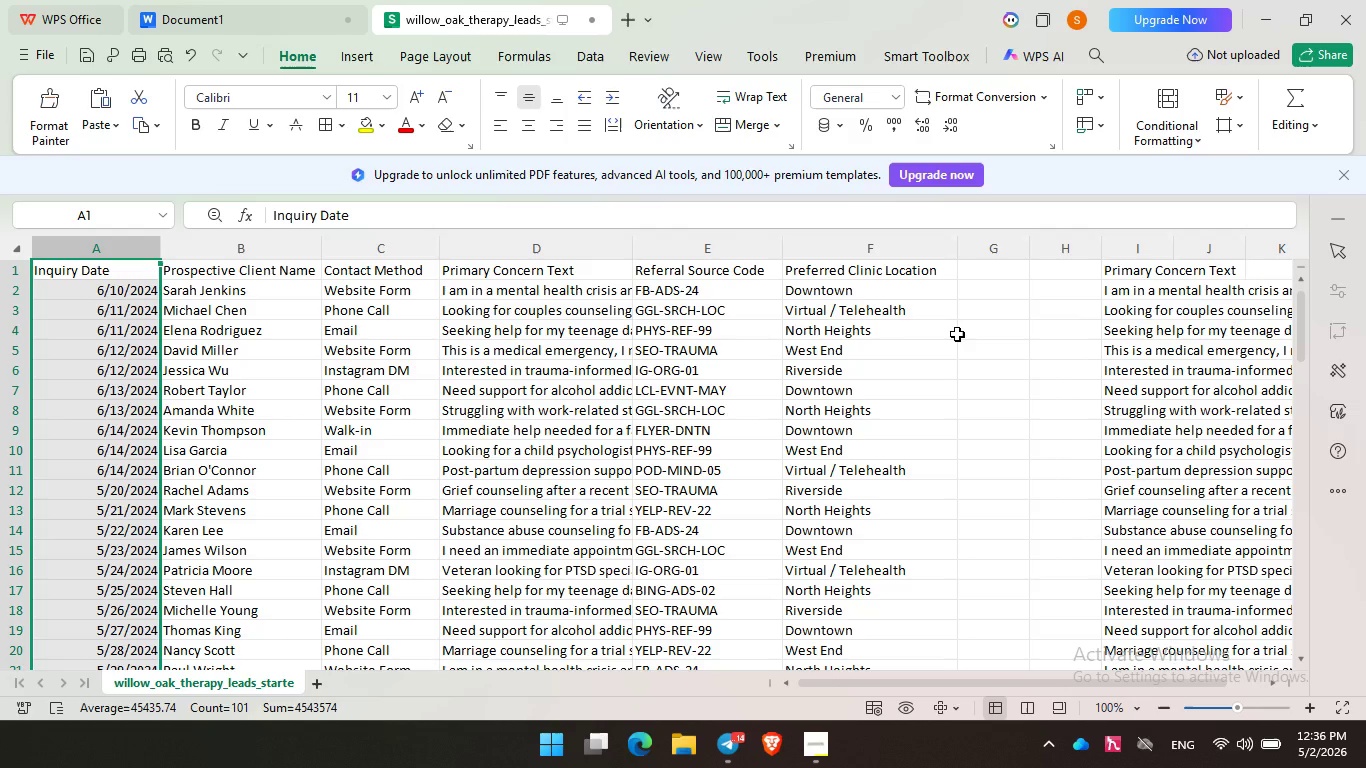 
left_click([957, 333])
 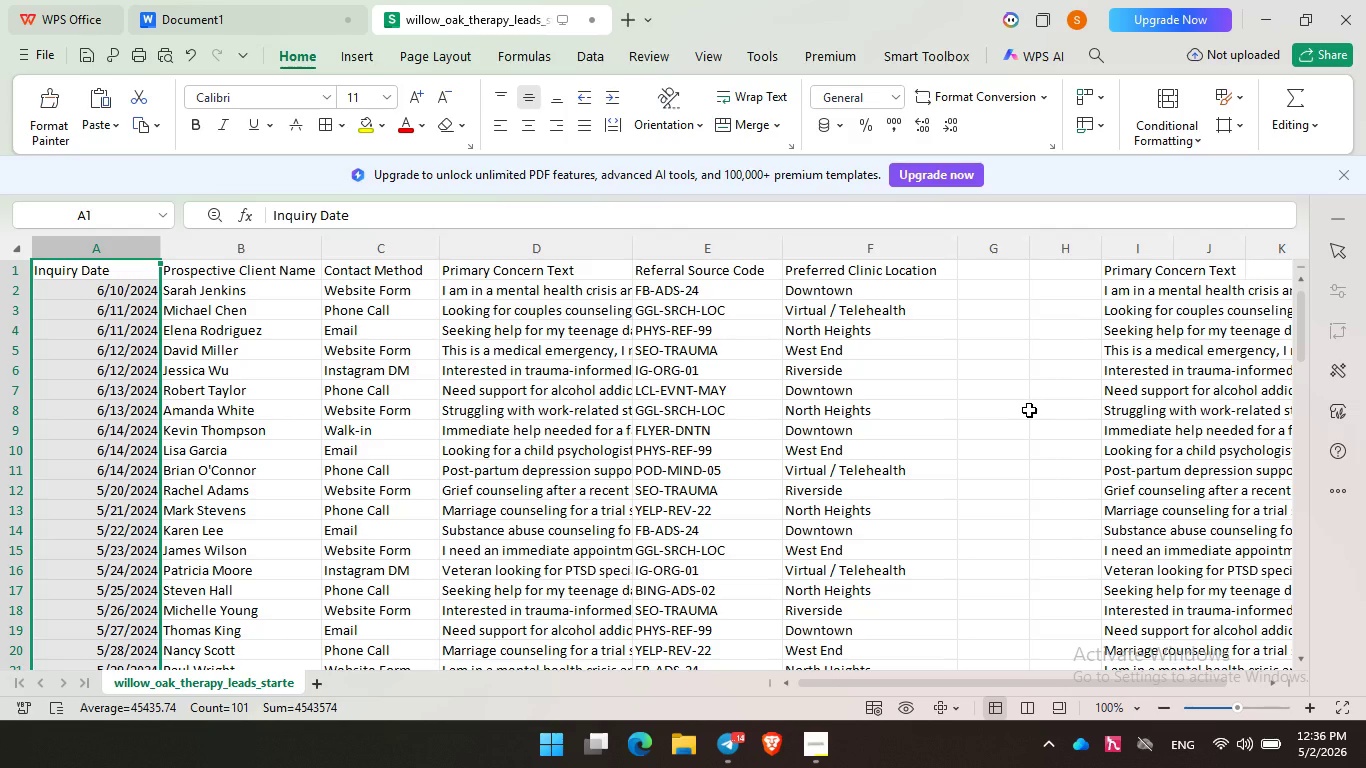 
scroll: coordinate [1029, 409], scroll_direction: up, amount: 4.0
 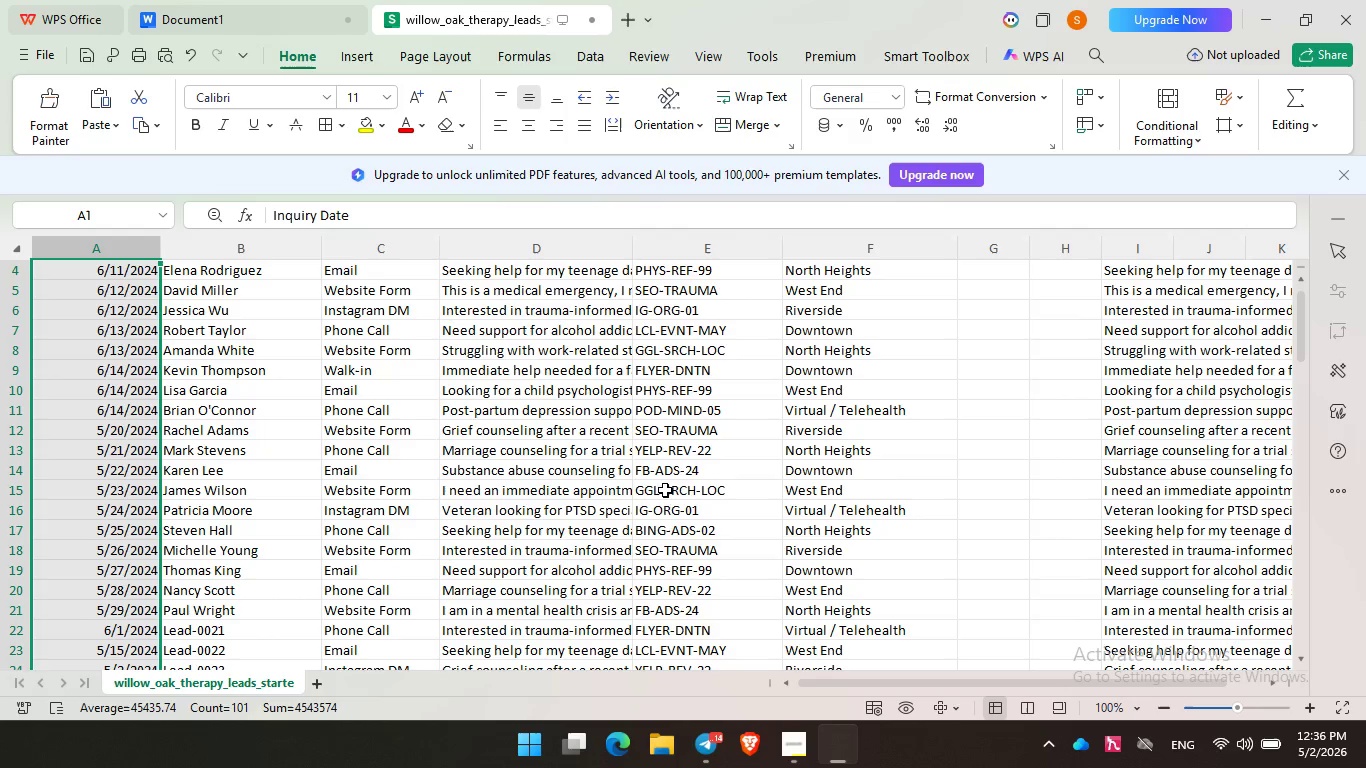 
wait(6.61)
 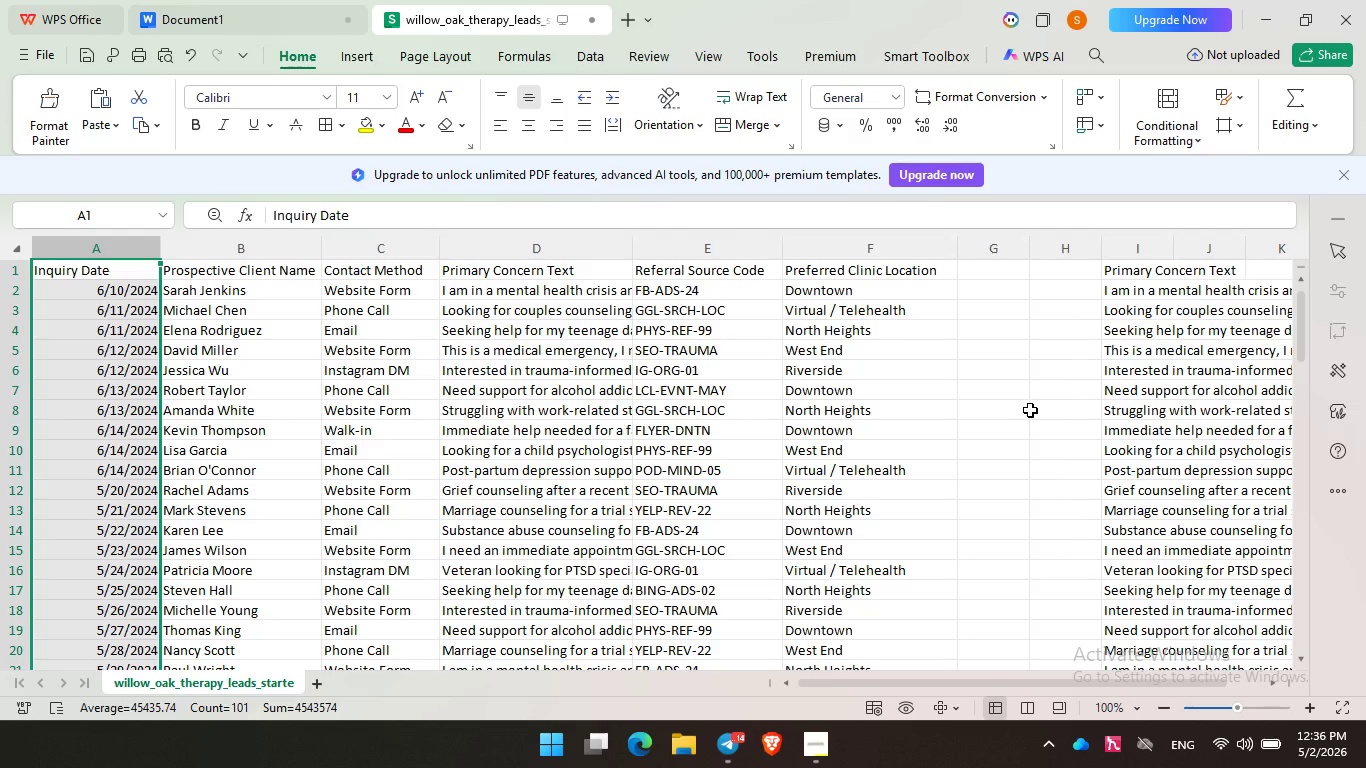 
scroll: coordinate [762, 535], scroll_direction: up, amount: 3.0
 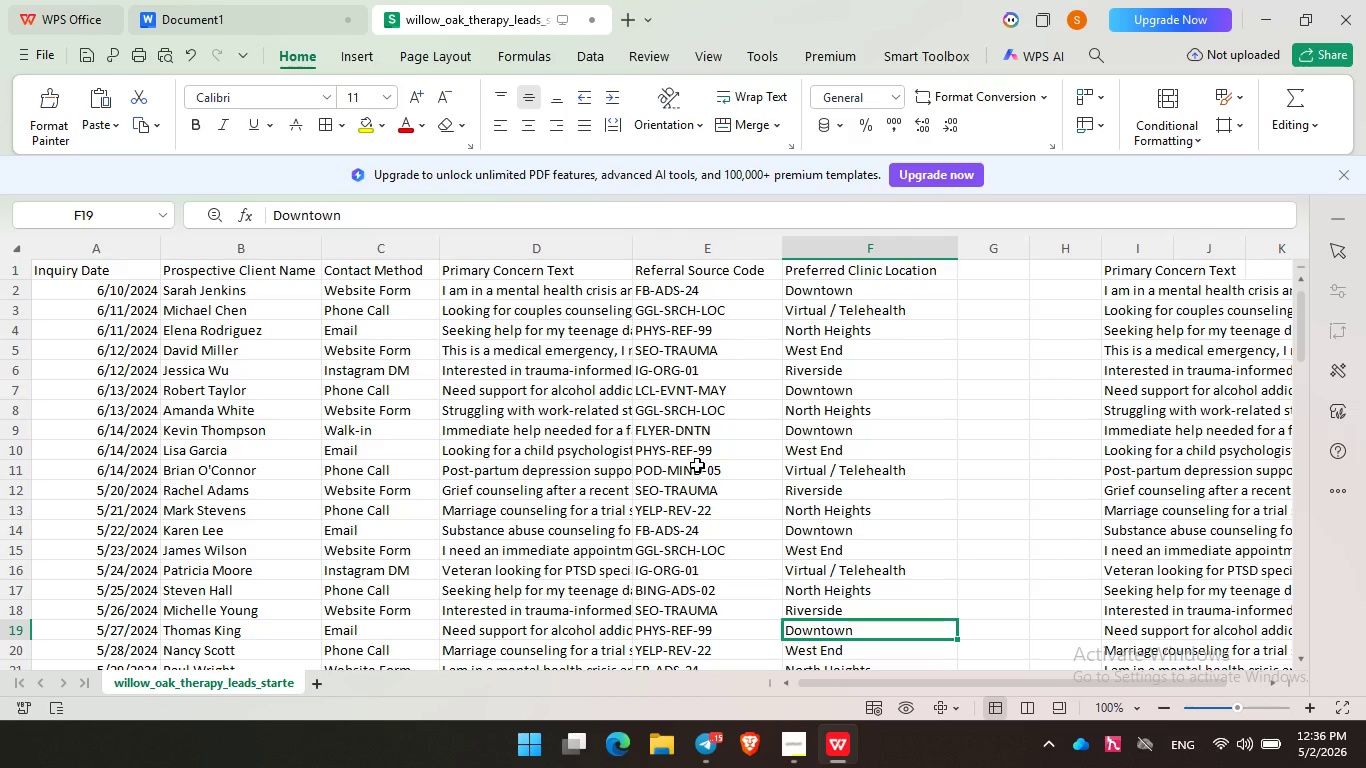 
left_click([446, 456])
 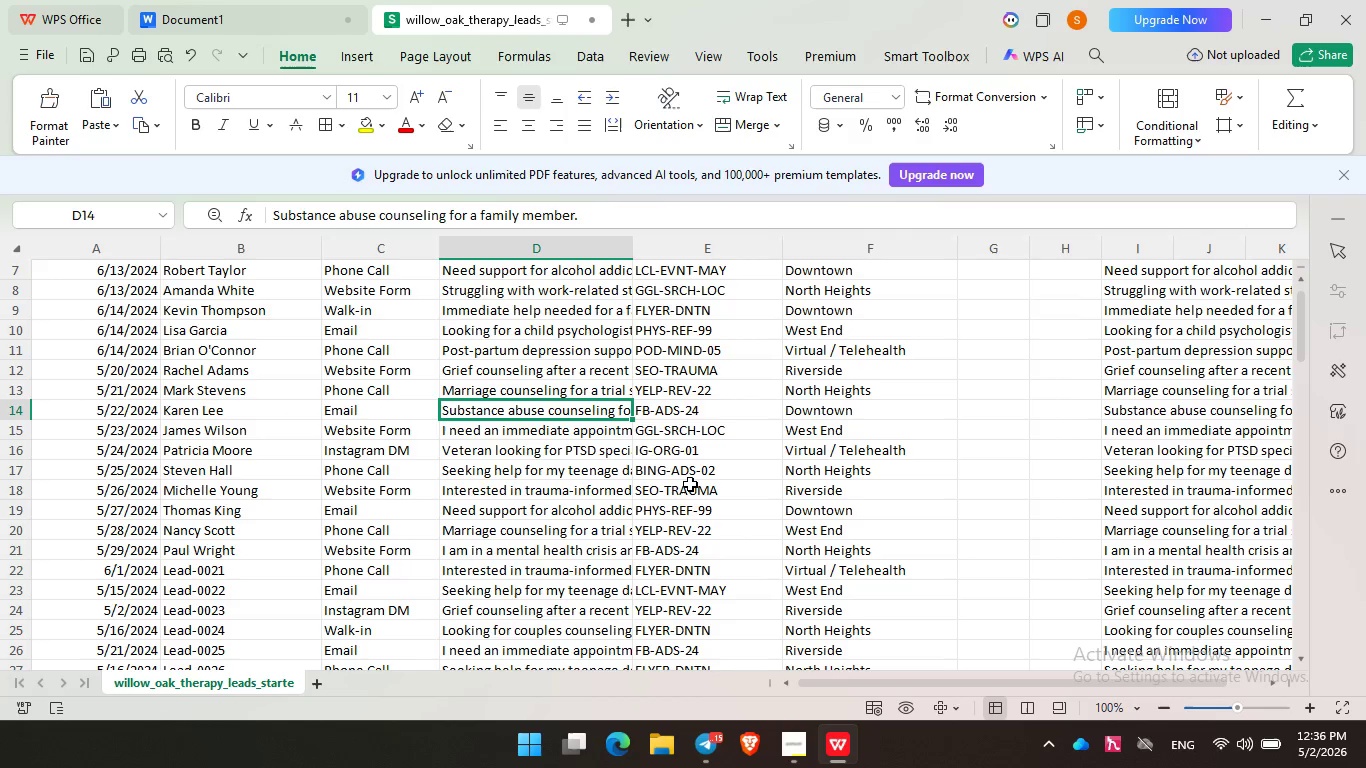 
scroll: coordinate [690, 483], scroll_direction: down, amount: 3.0
 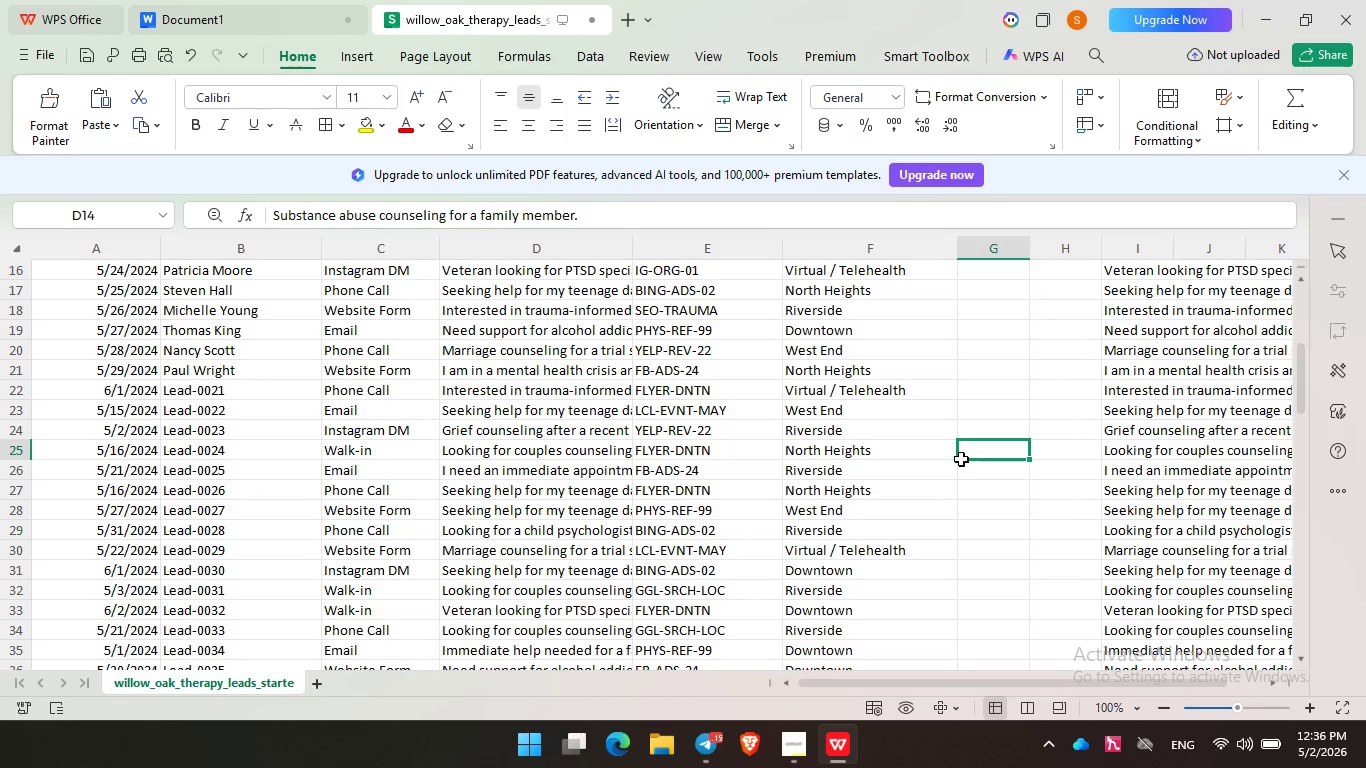 
left_click([961, 458])
 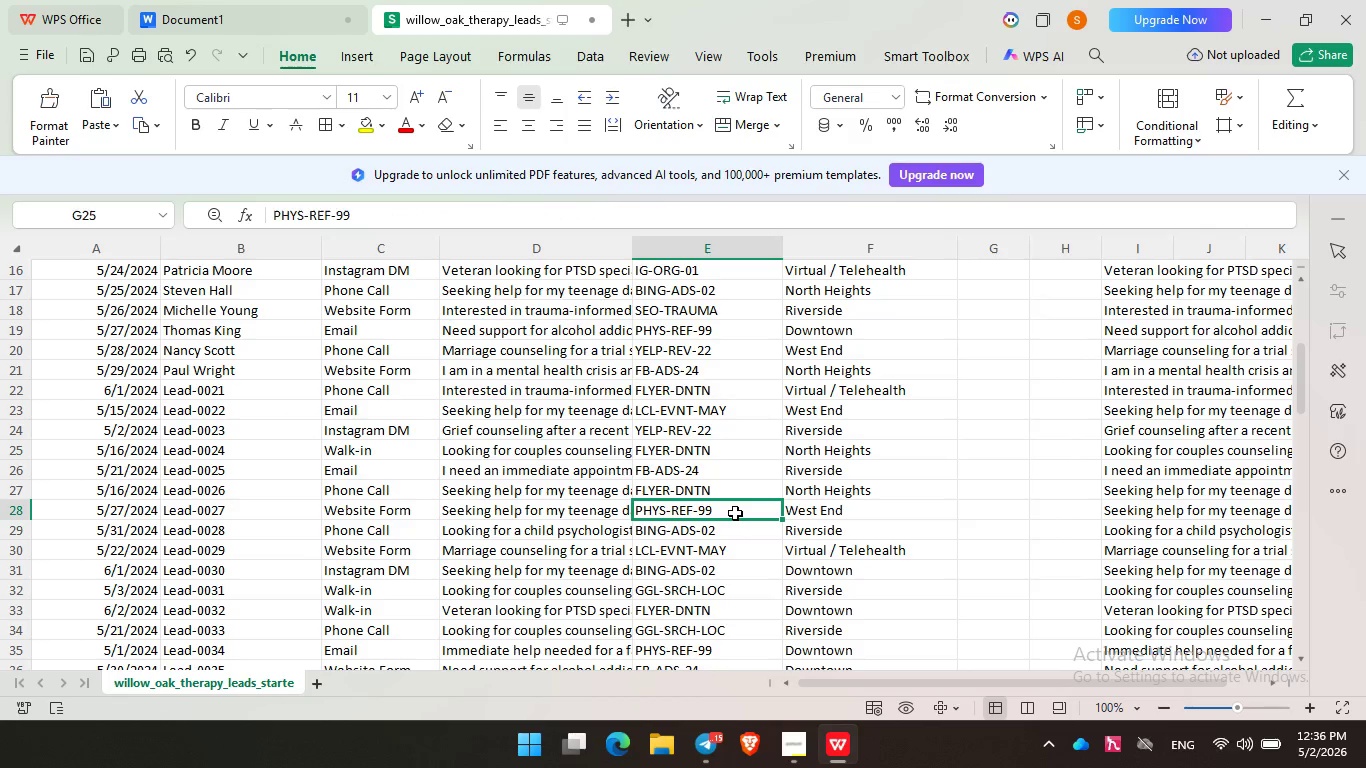 
left_click([735, 512])
 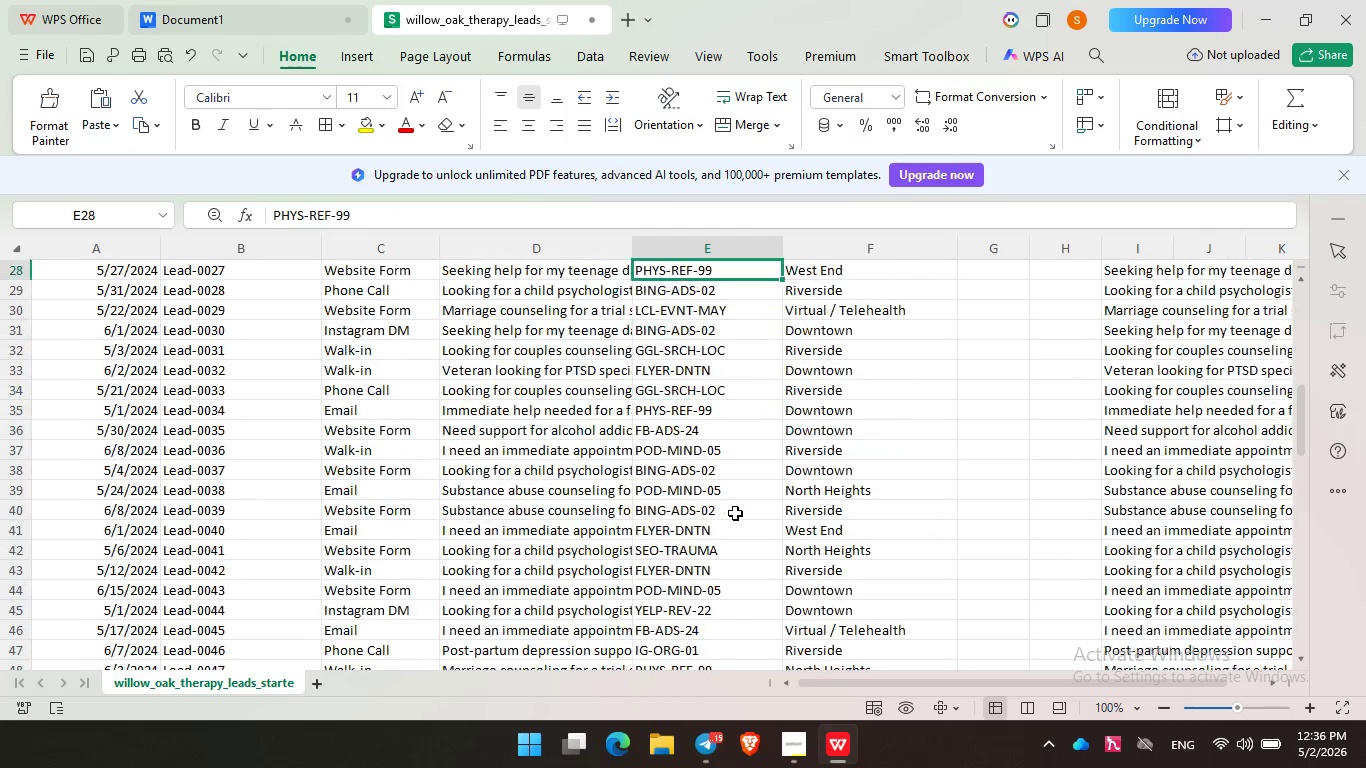 
left_click([542, 484])
 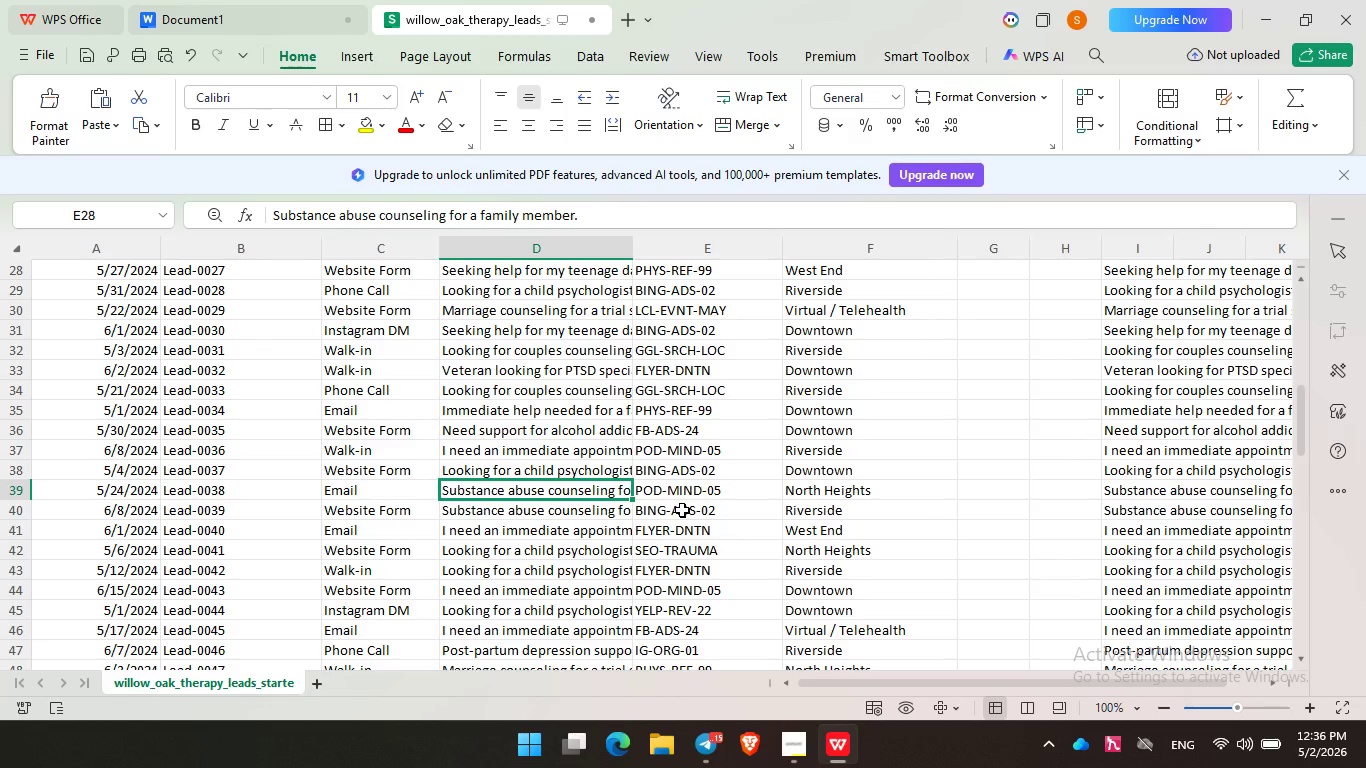 
scroll: coordinate [735, 512], scroll_direction: down, amount: 4.0
 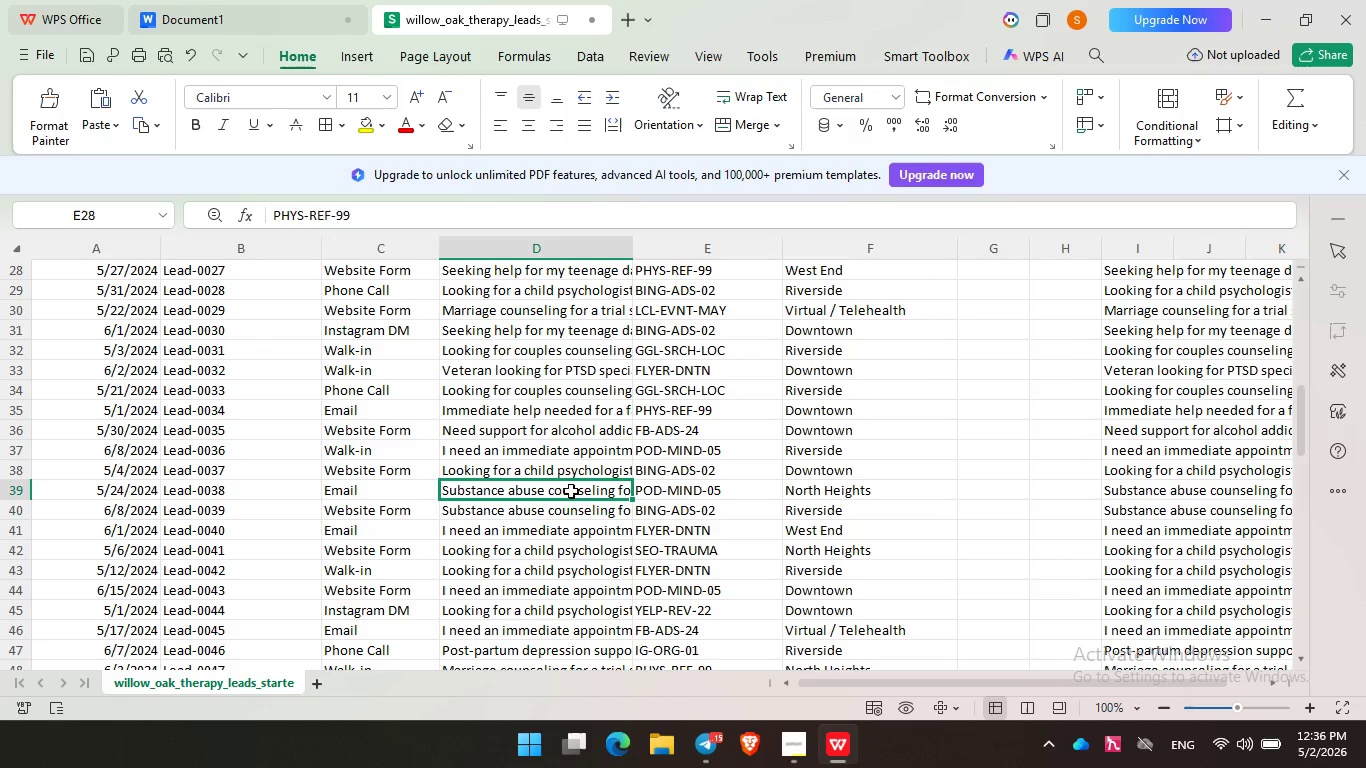 
double_click([682, 509])
 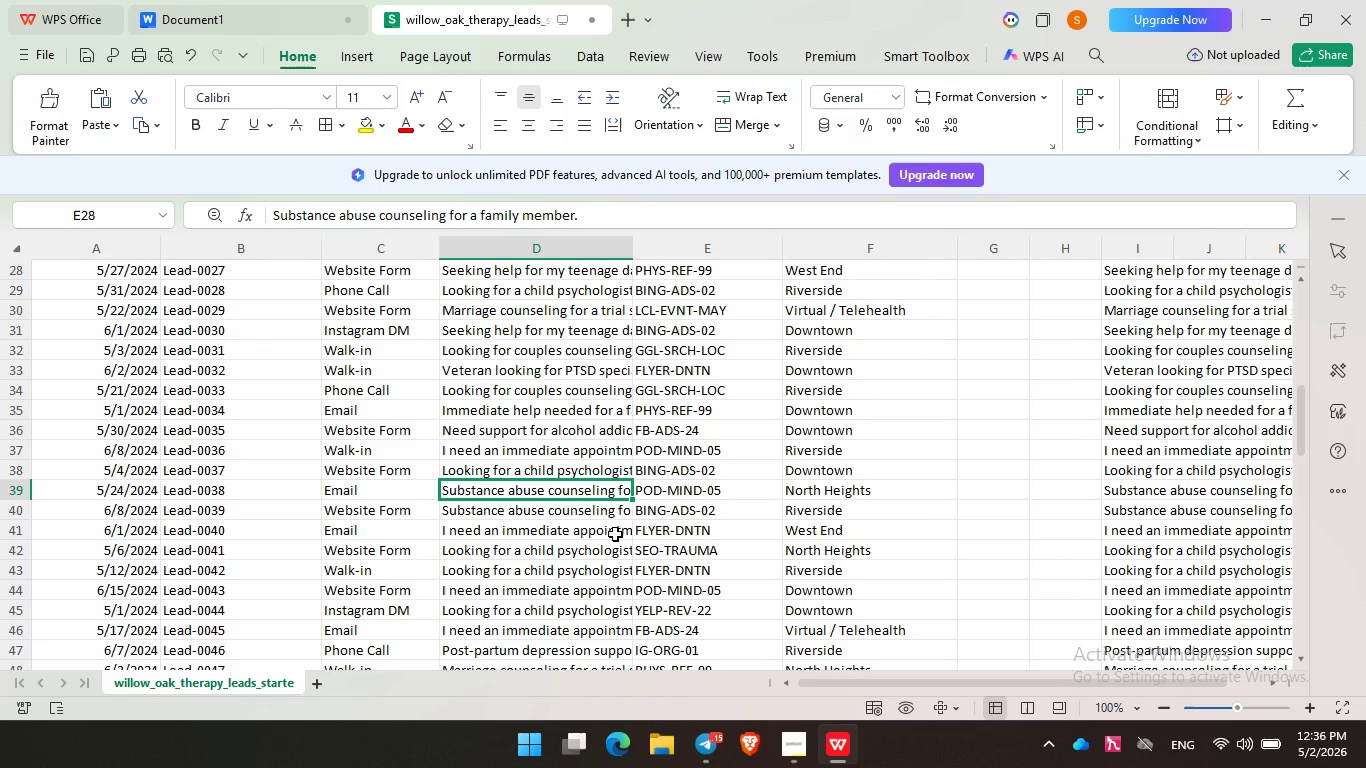 
scroll: coordinate [682, 509], scroll_direction: down, amount: 4.0
 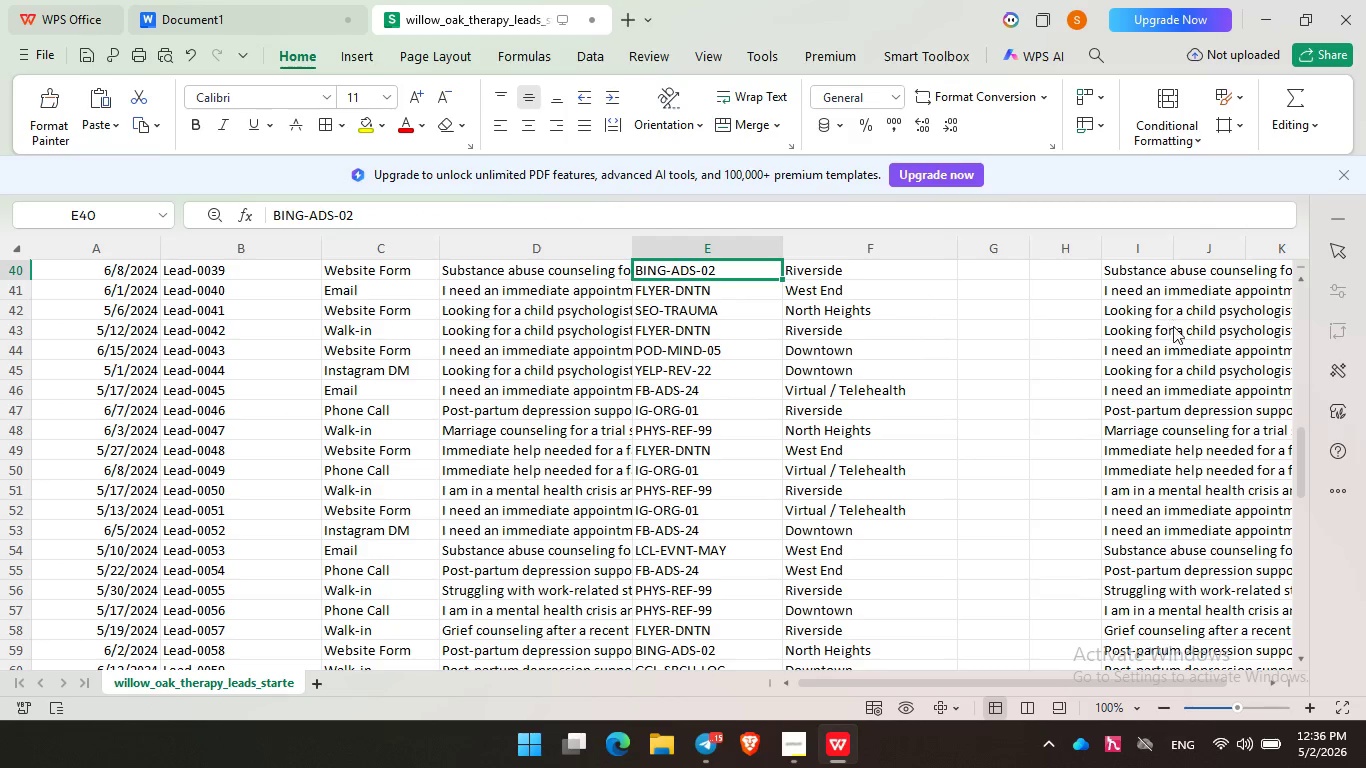 
scroll: coordinate [1175, 323], scroll_direction: up, amount: 10.0
 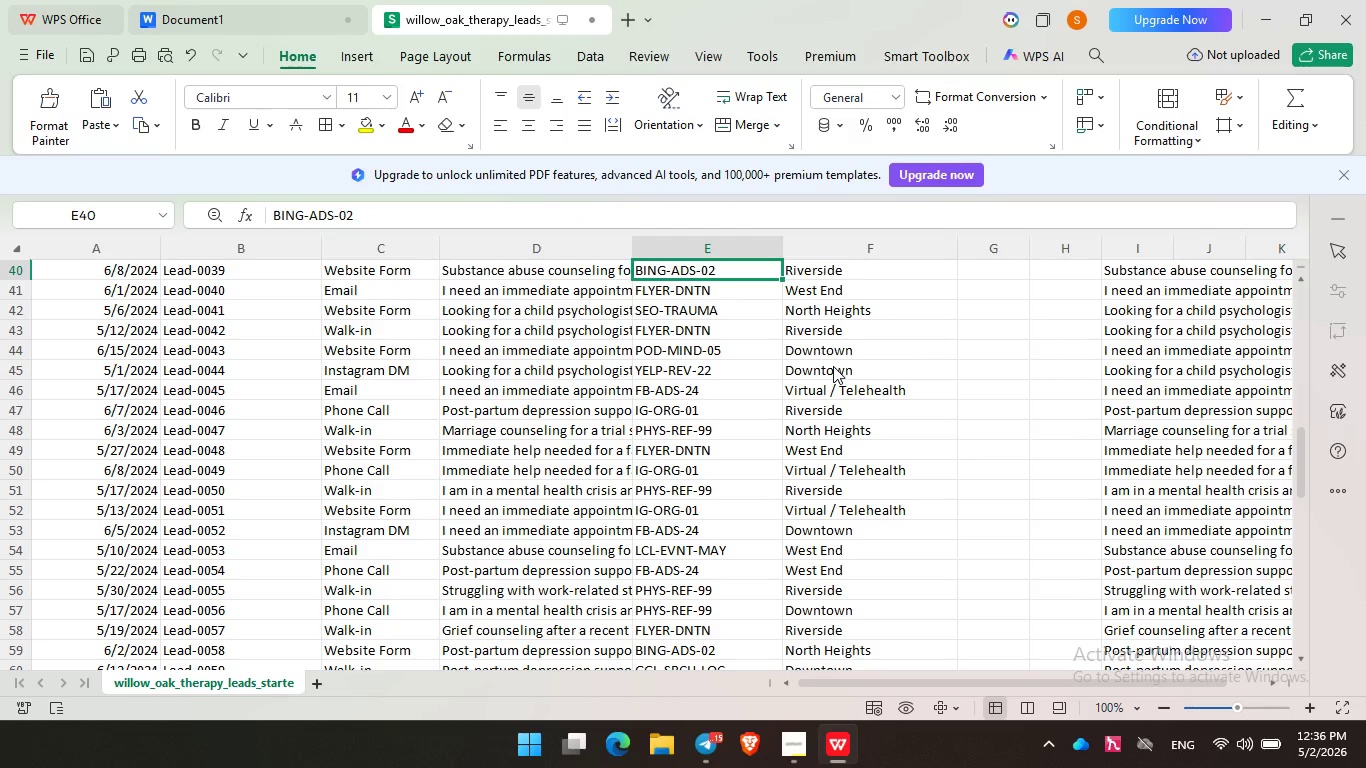 
left_click([760, 356])
 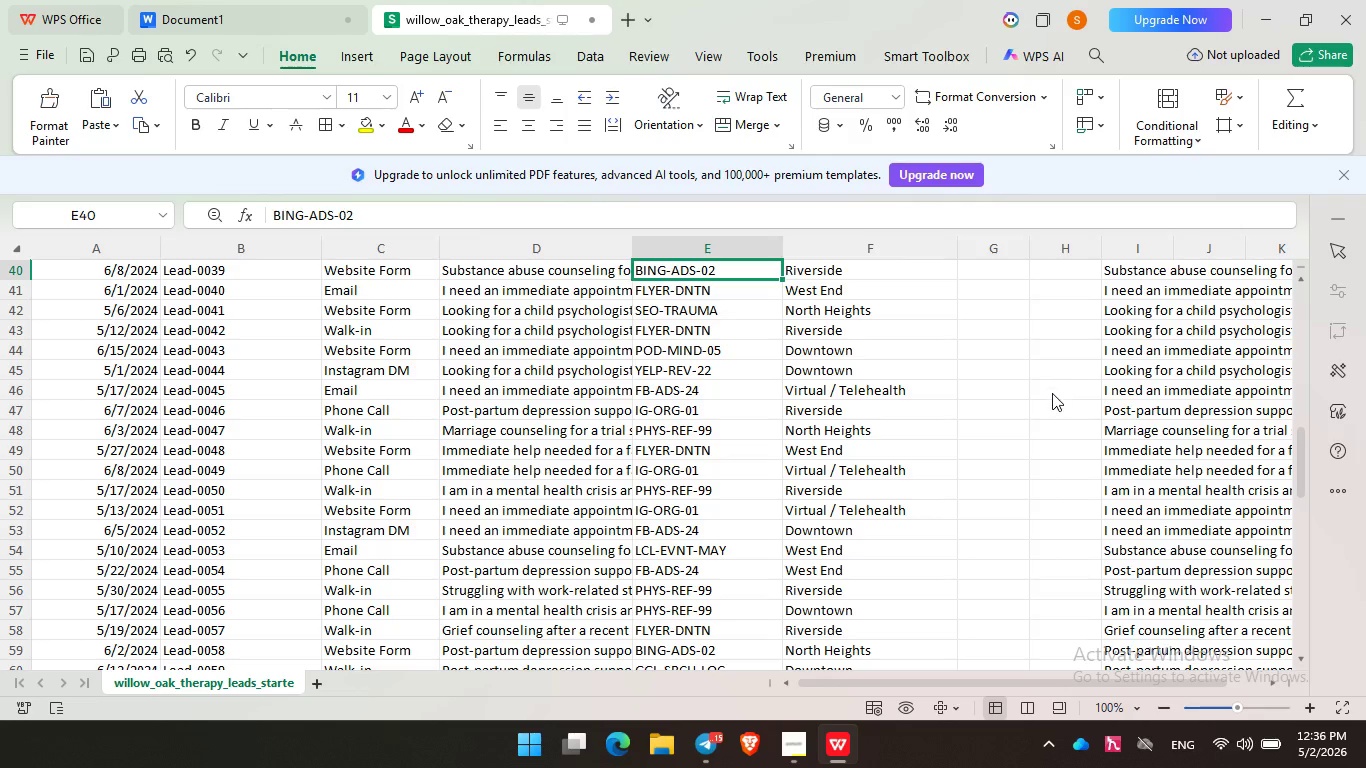 
scroll: coordinate [1142, 400], scroll_direction: up, amount: 26.0
 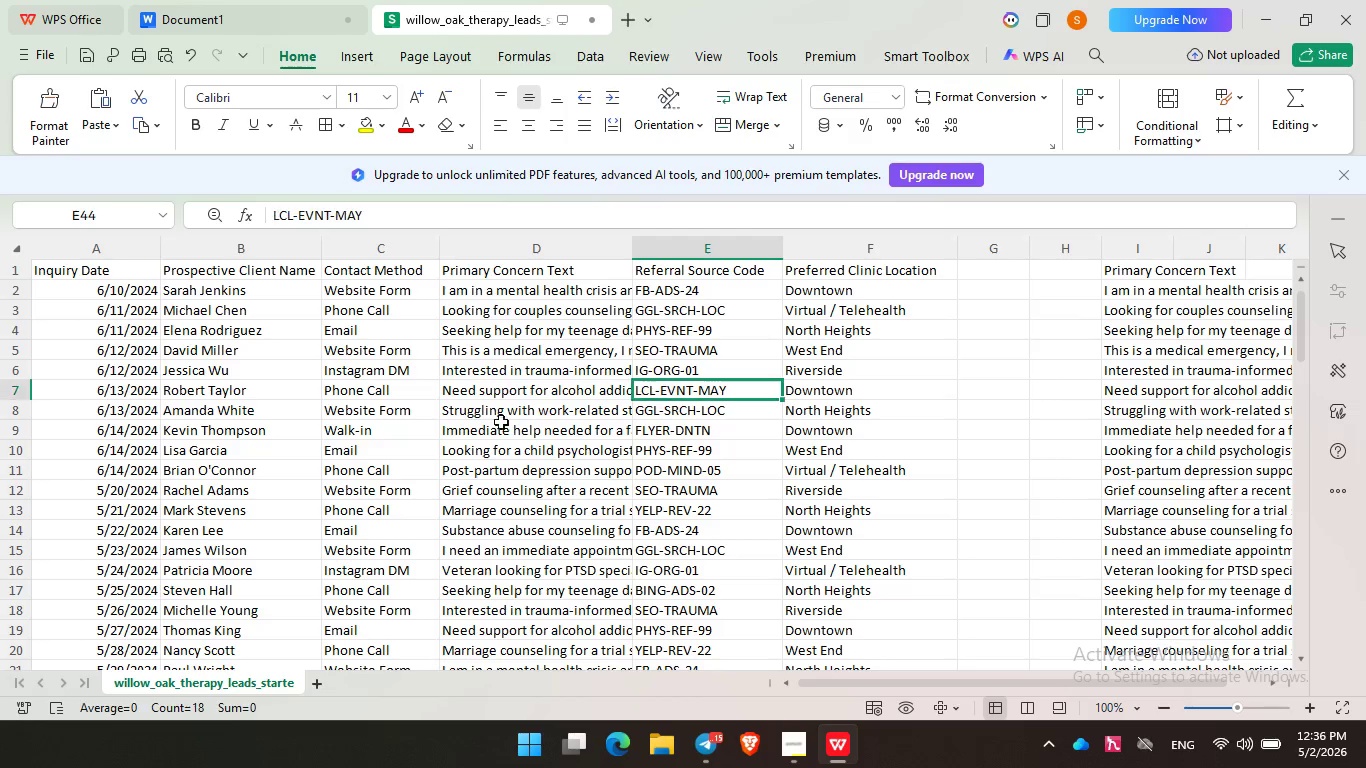 
left_click([650, 391])
 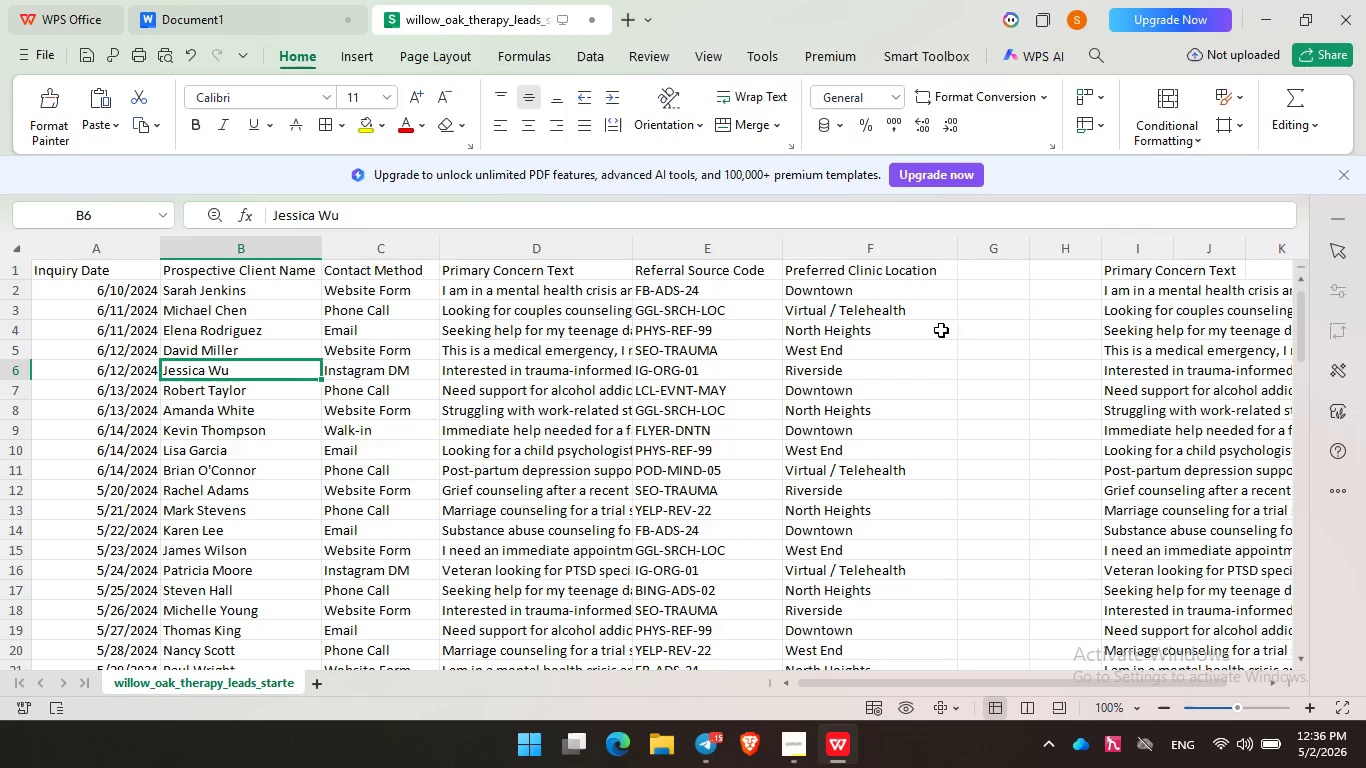 
left_click_drag(start_coordinate=[291, 374], to_coordinate=[326, 374])
 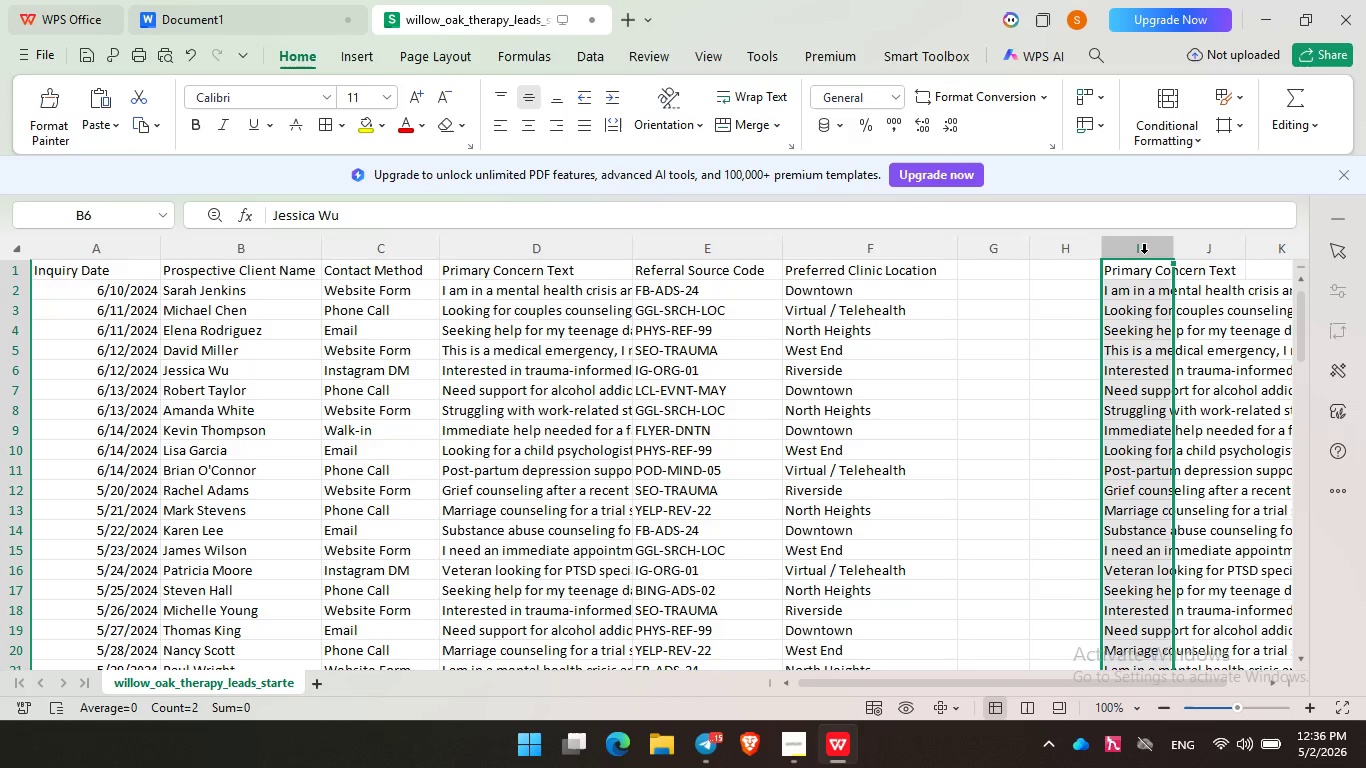 
left_click([1144, 254])
 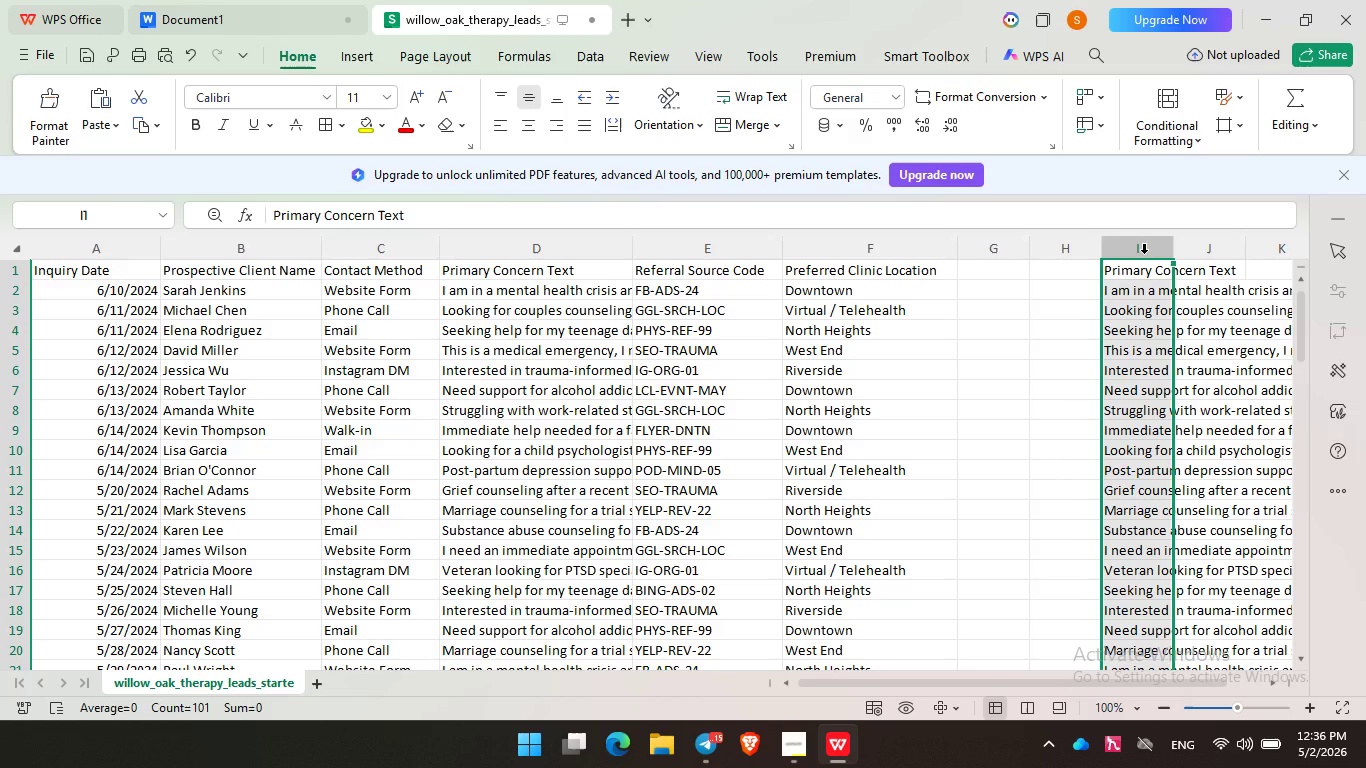 
key(Delete)
 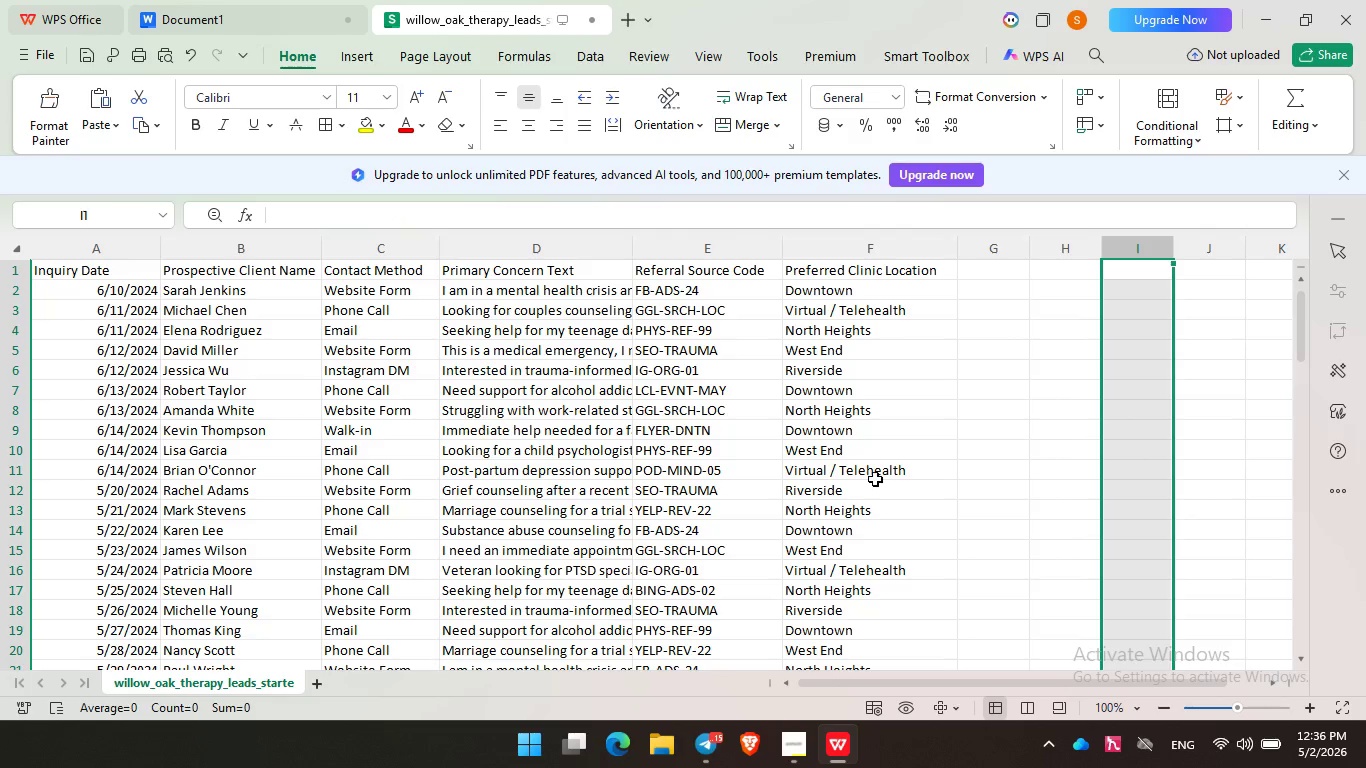 
wait(7.56)
 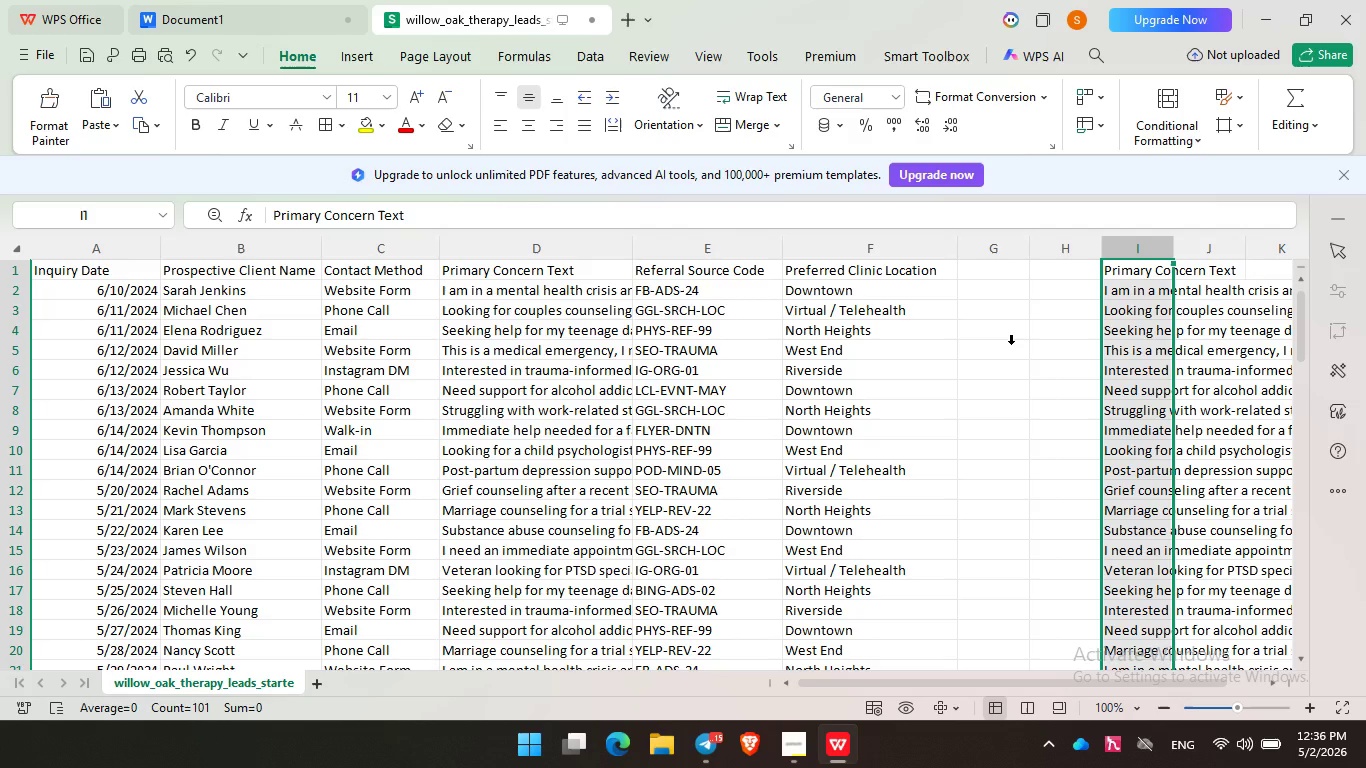 
double_click([842, 519])
 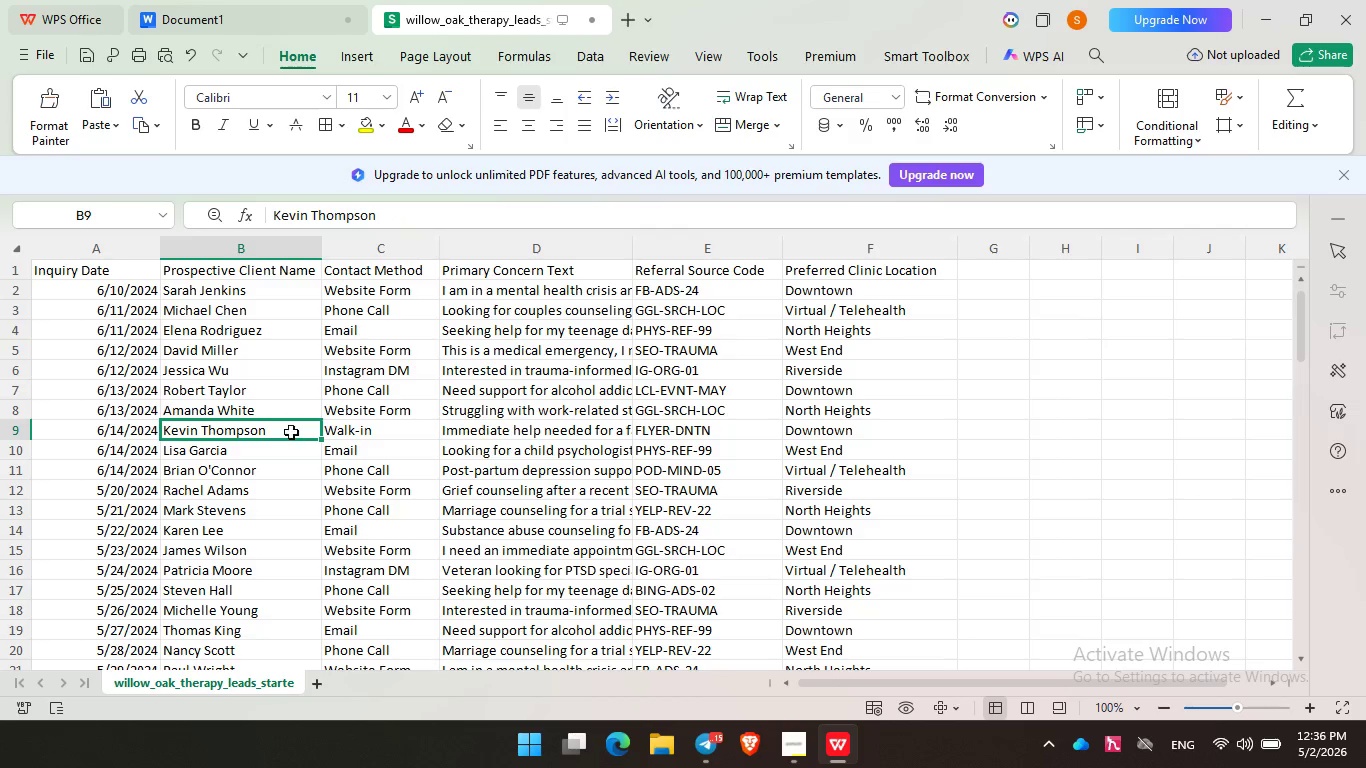 
left_click([287, 434])
 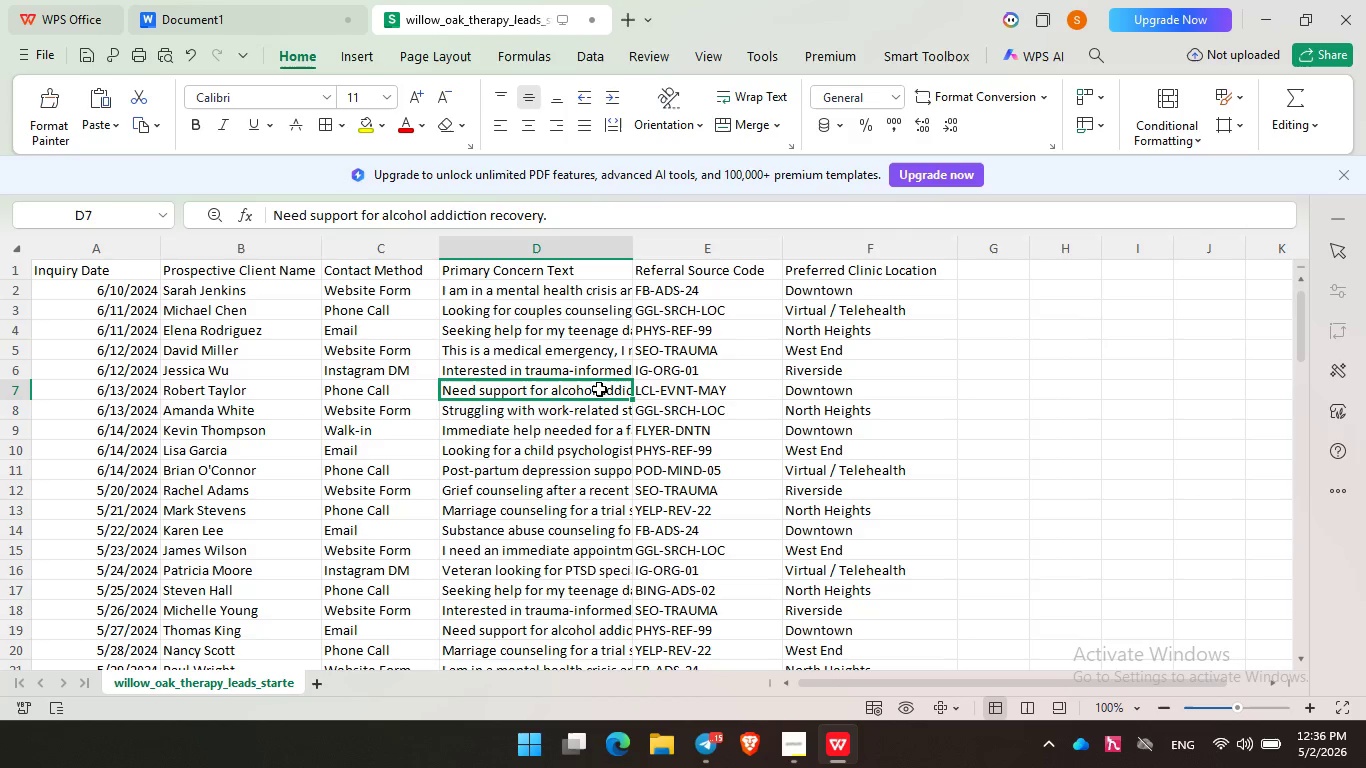 
left_click([599, 388])
 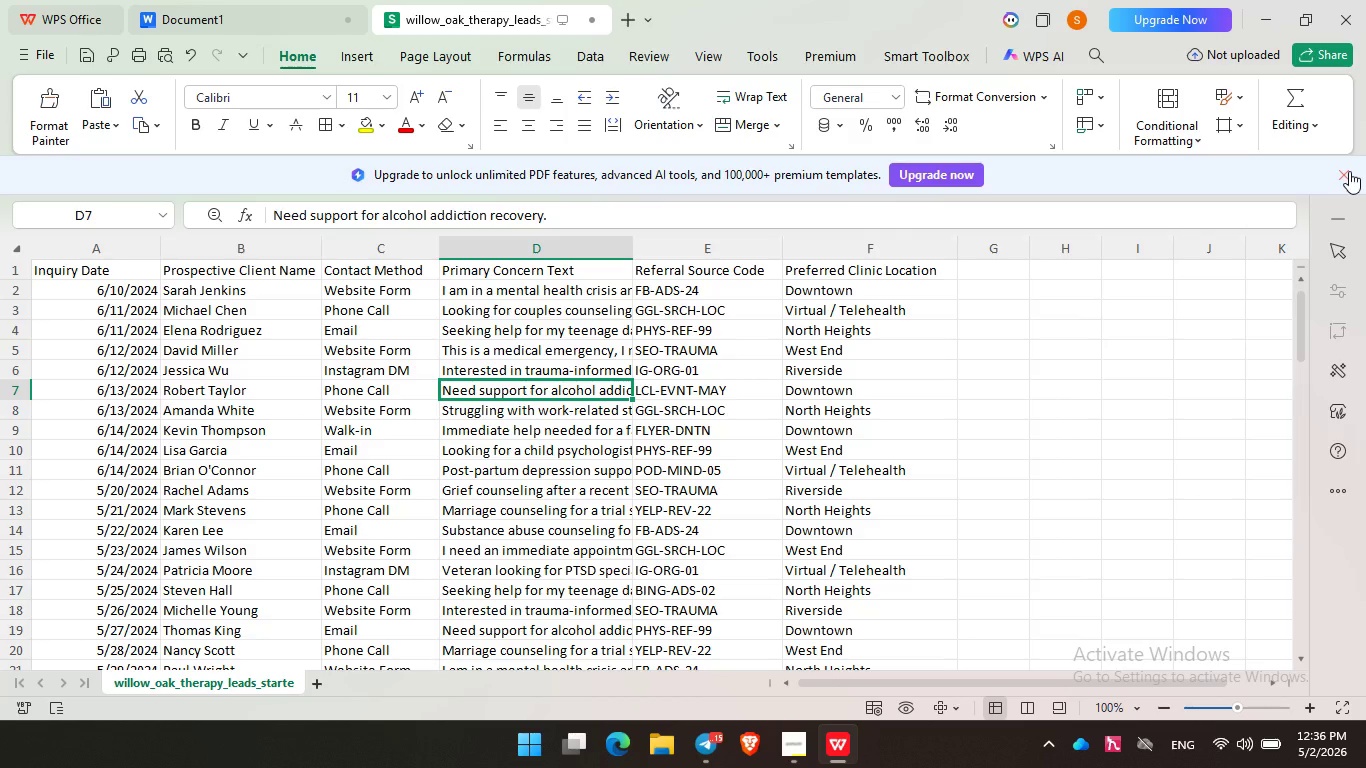 
left_click([1349, 171])
 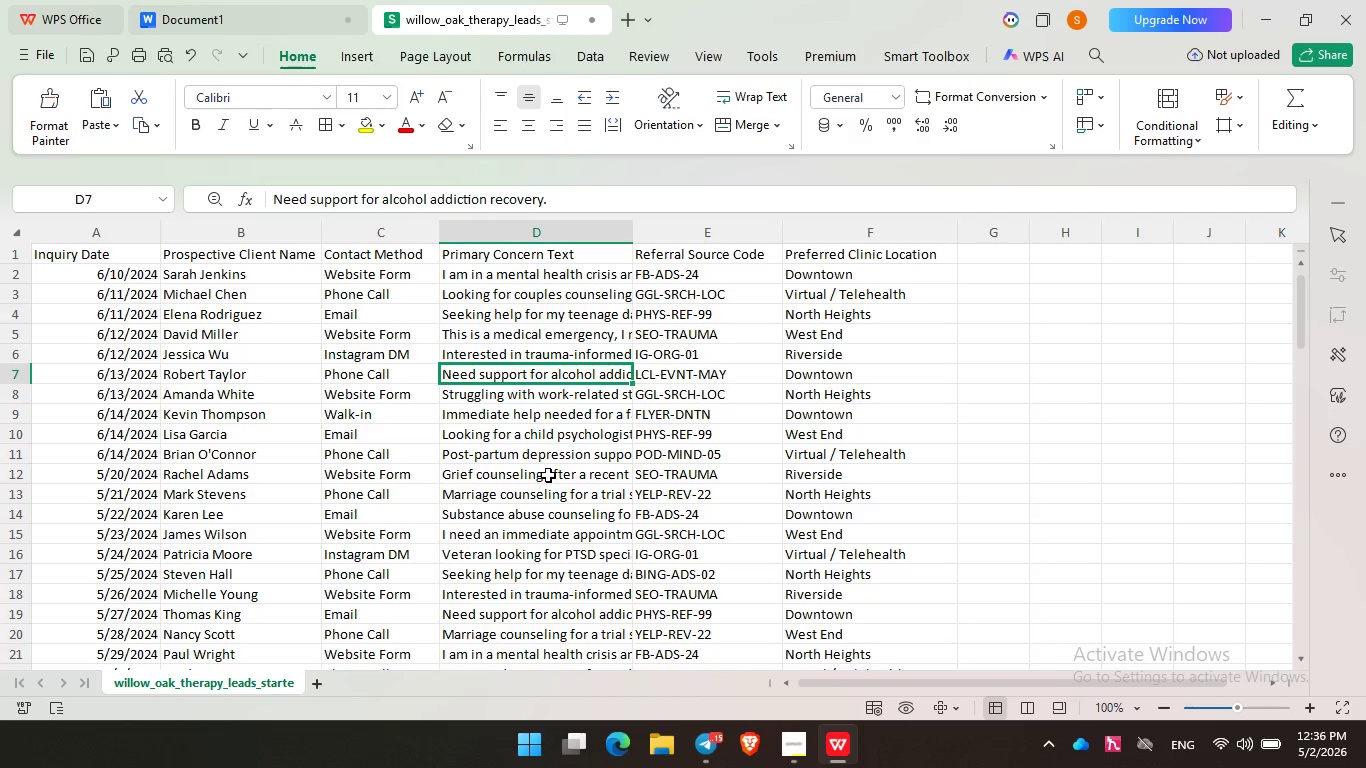 
left_click([548, 474])
 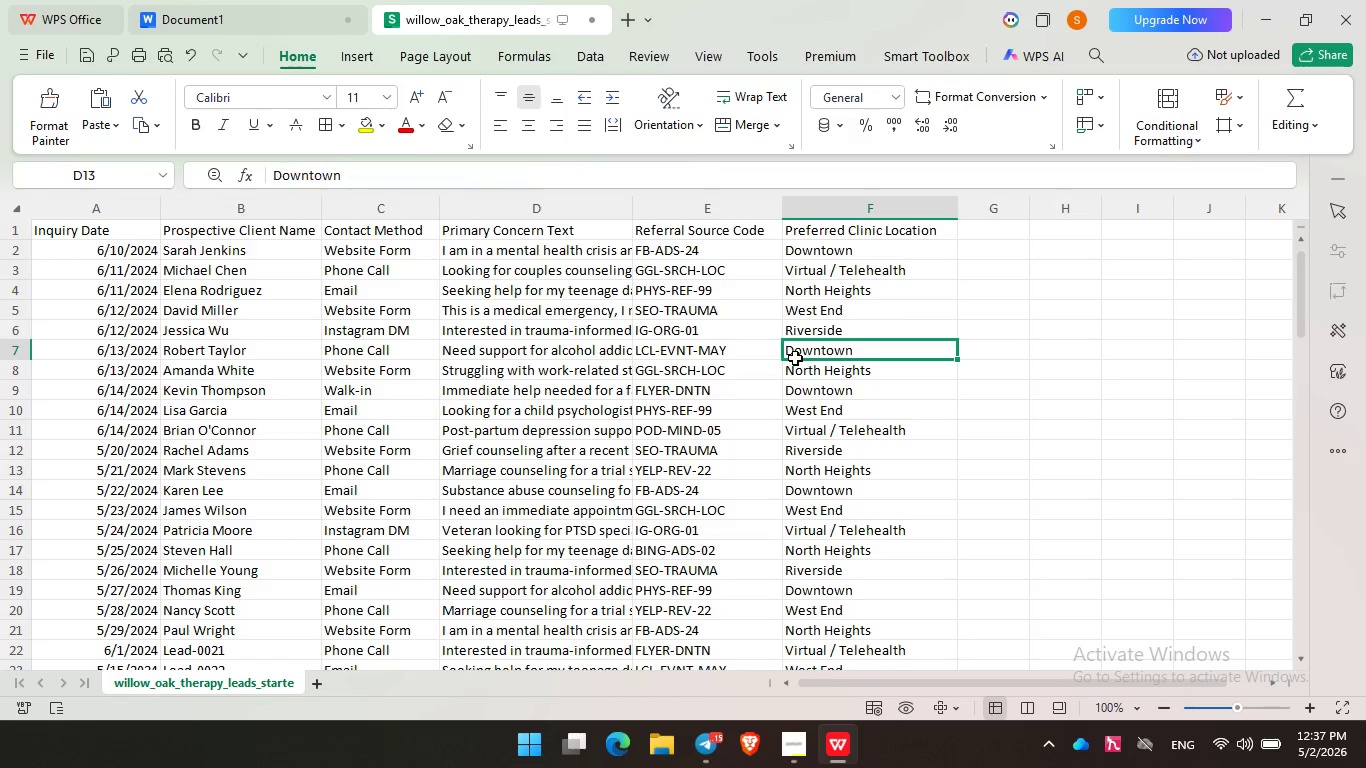 
left_click([795, 357])
 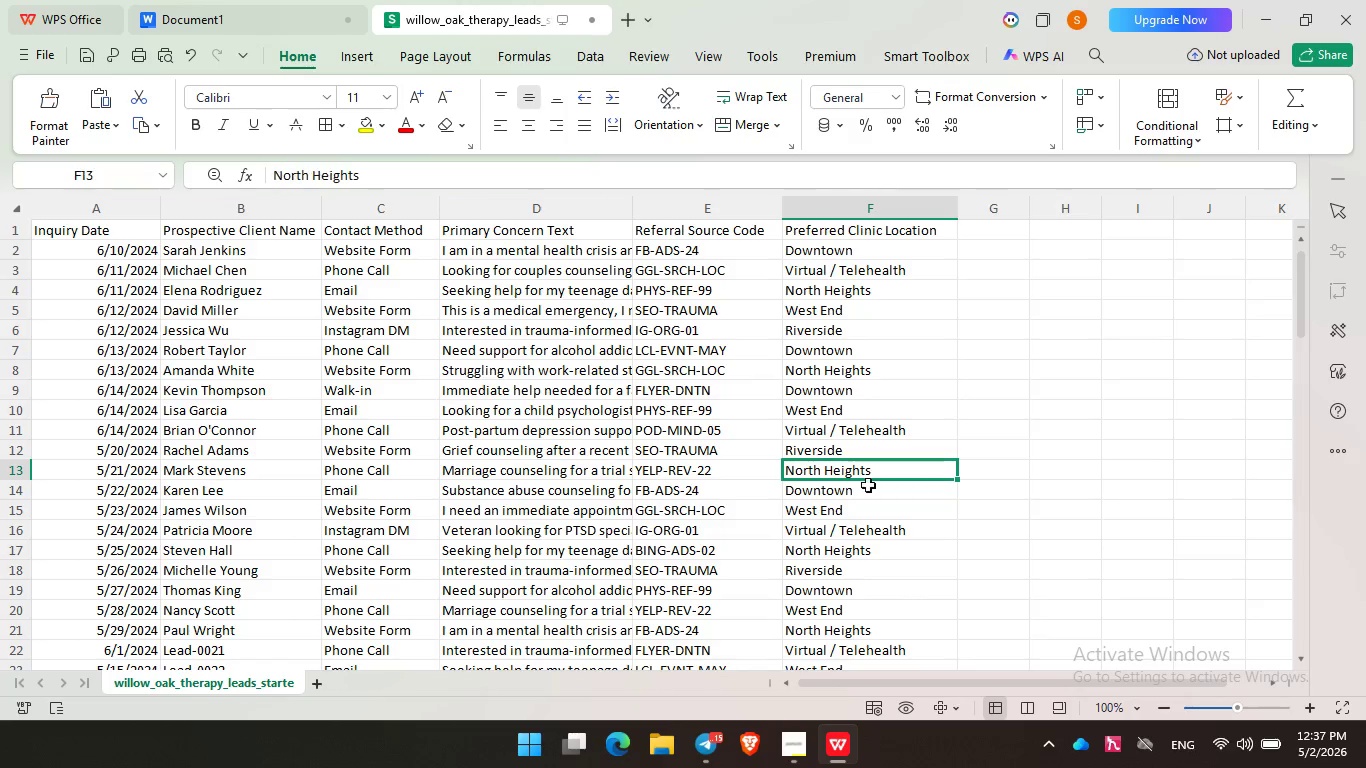 
left_click([878, 472])
 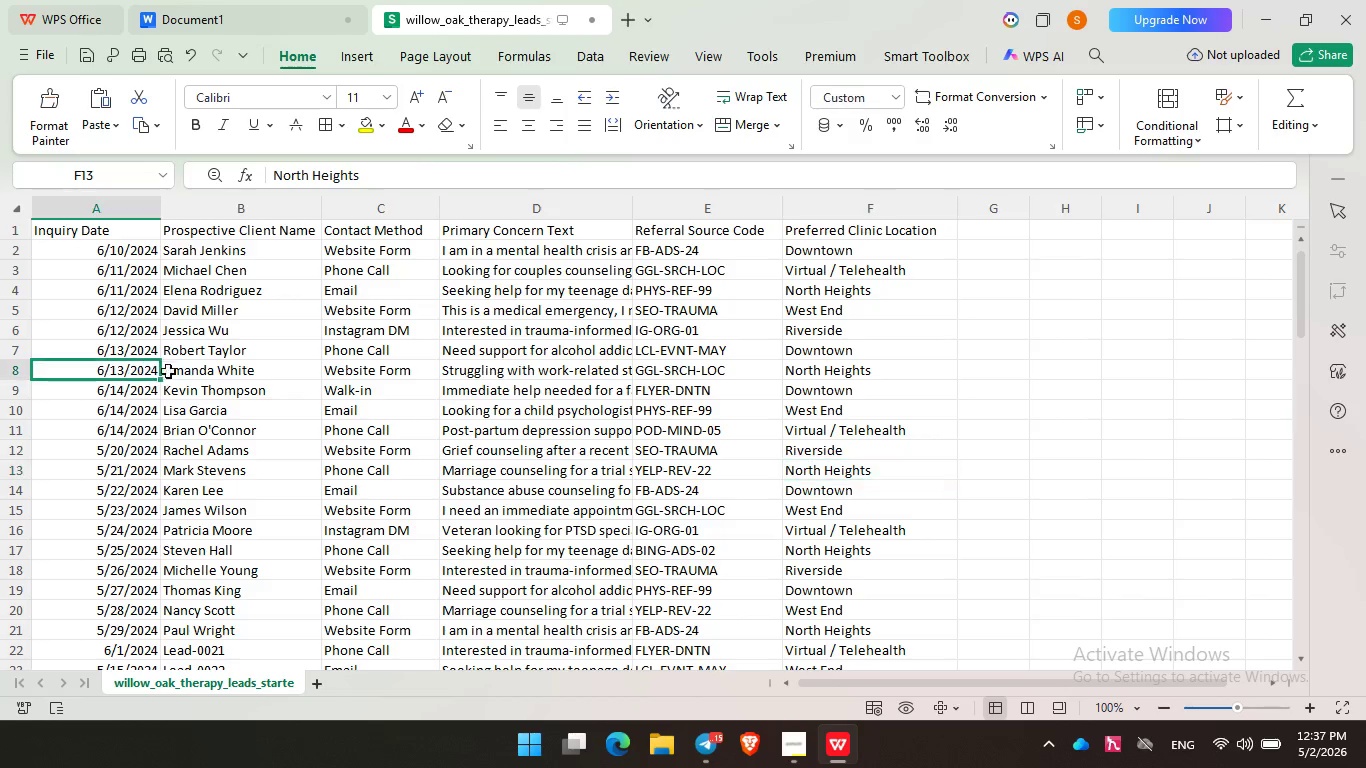 
left_click([135, 367])
 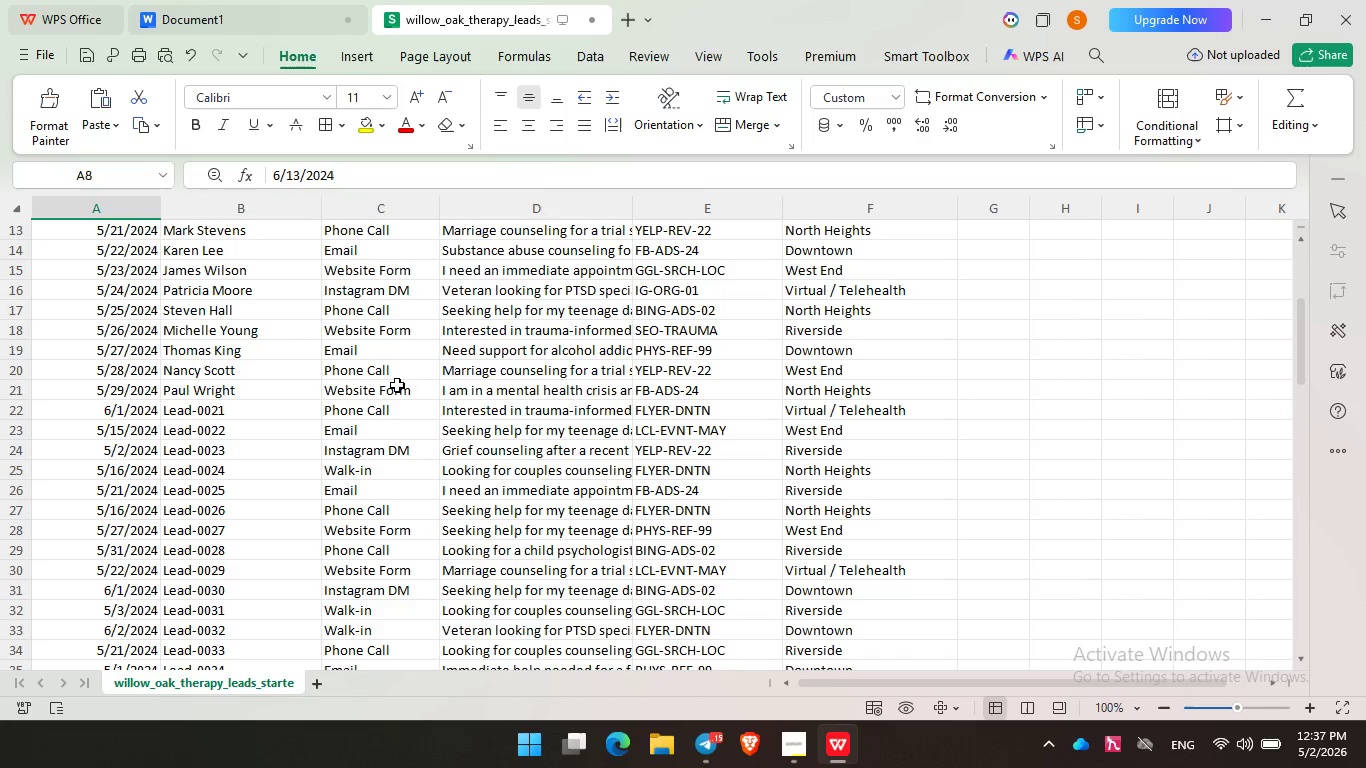 
left_click([397, 383])
 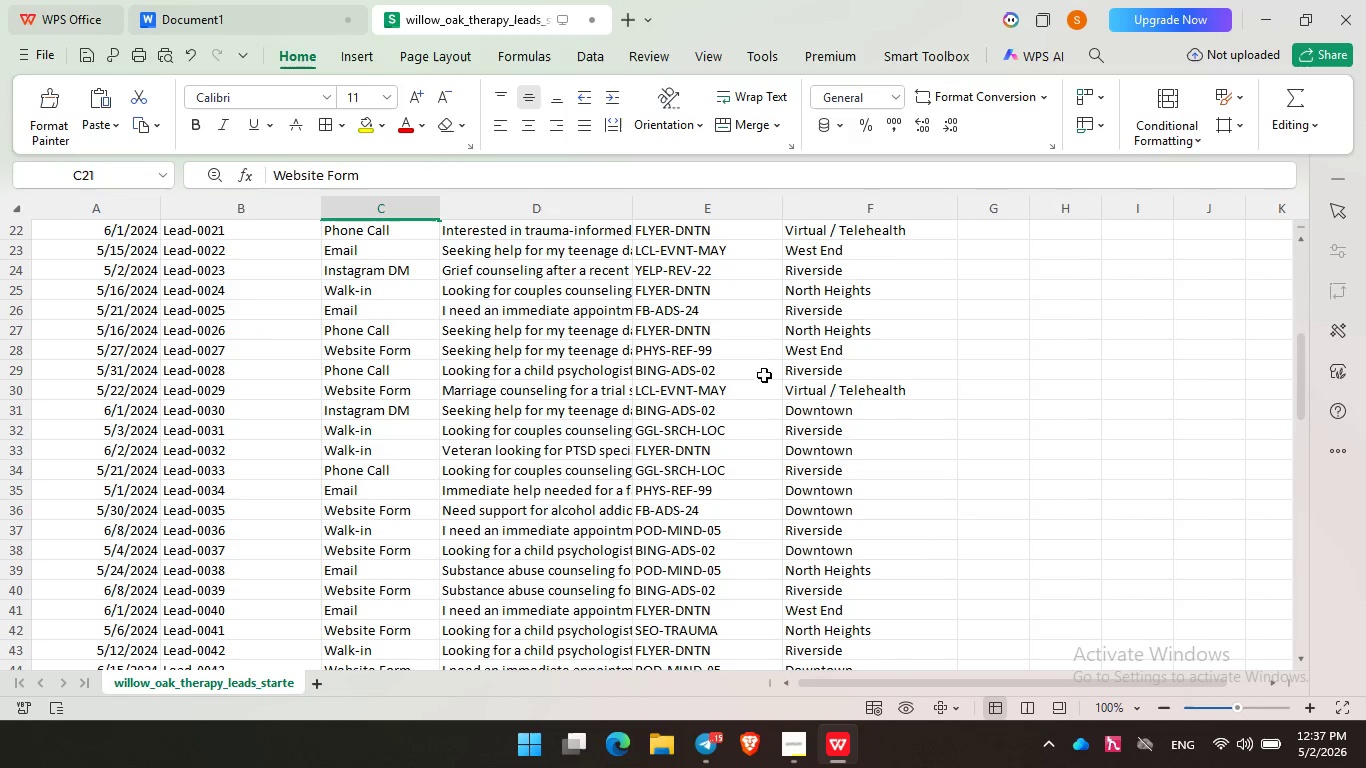 
scroll: coordinate [397, 384], scroll_direction: down, amount: 3.0
 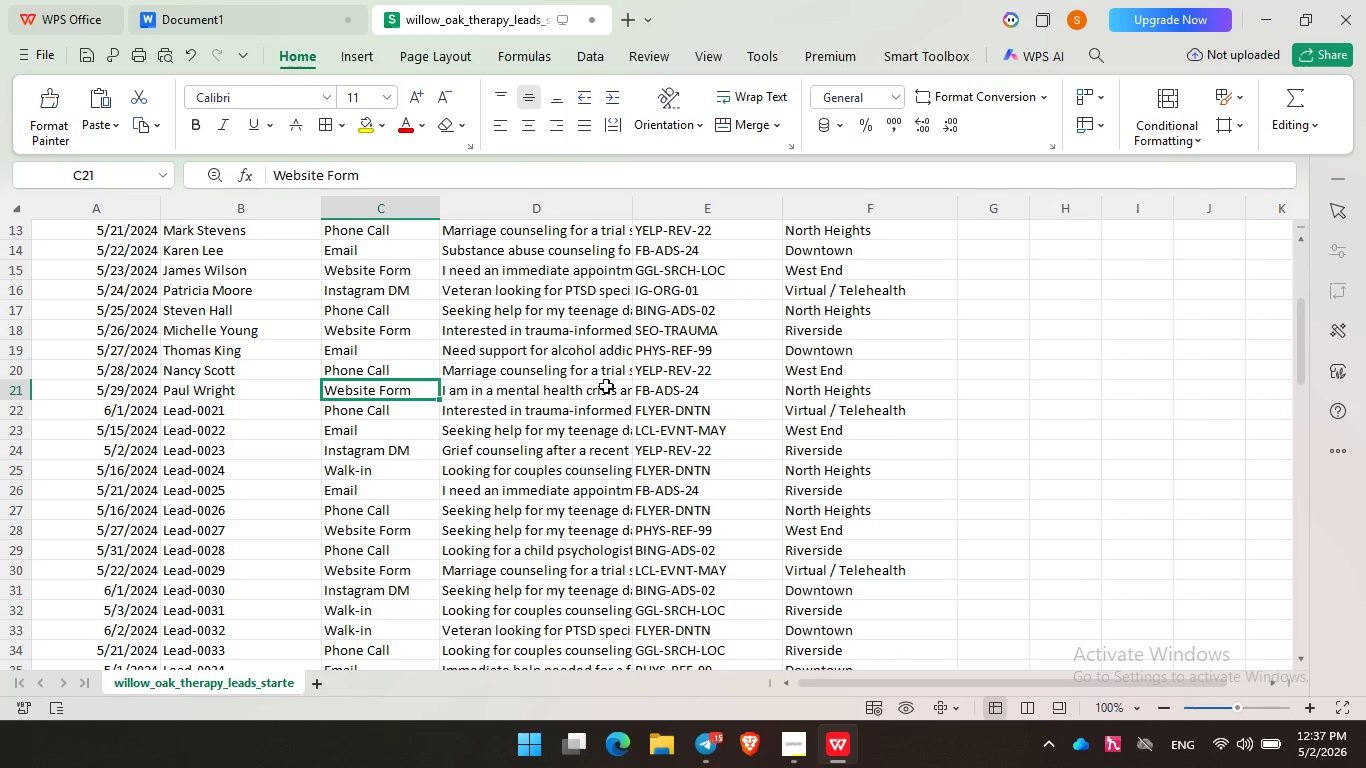 
left_click([884, 366])
 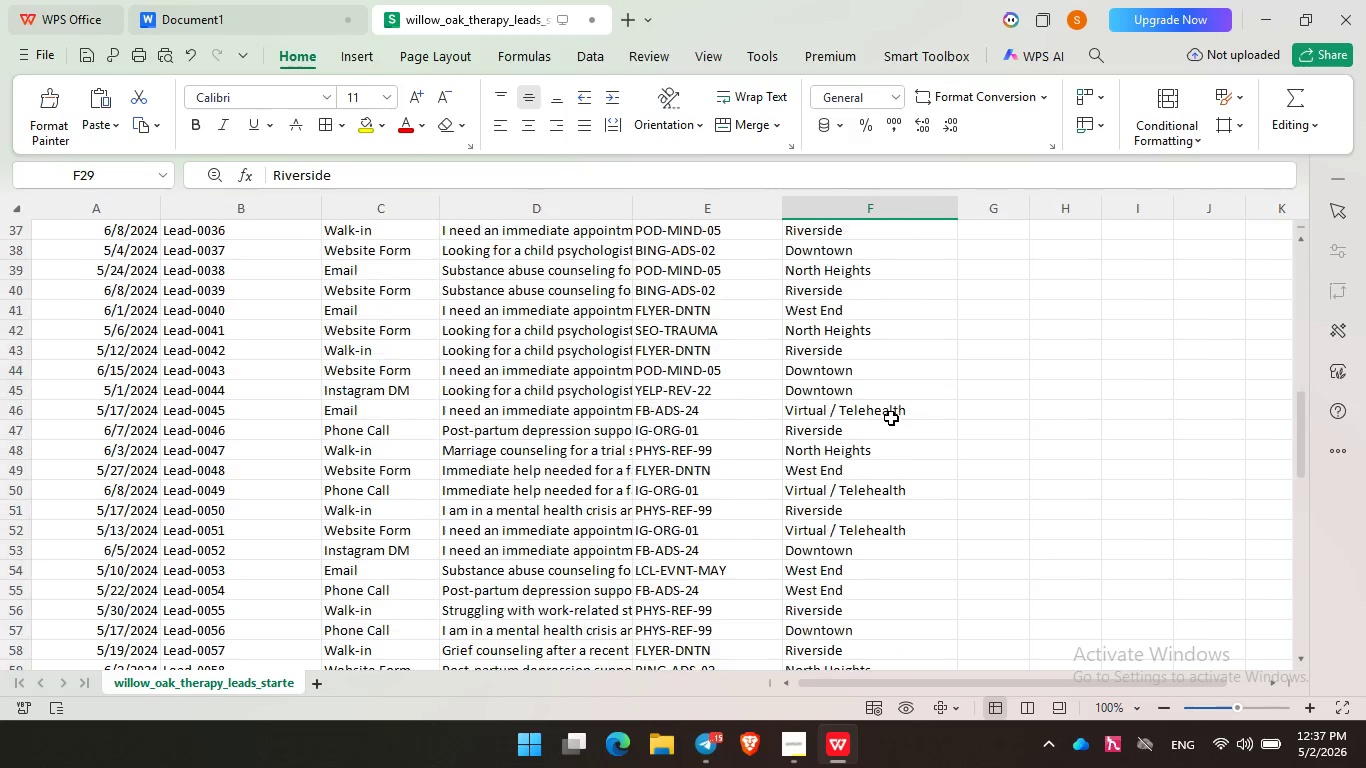 
scroll: coordinate [891, 417], scroll_direction: down, amount: 21.0
 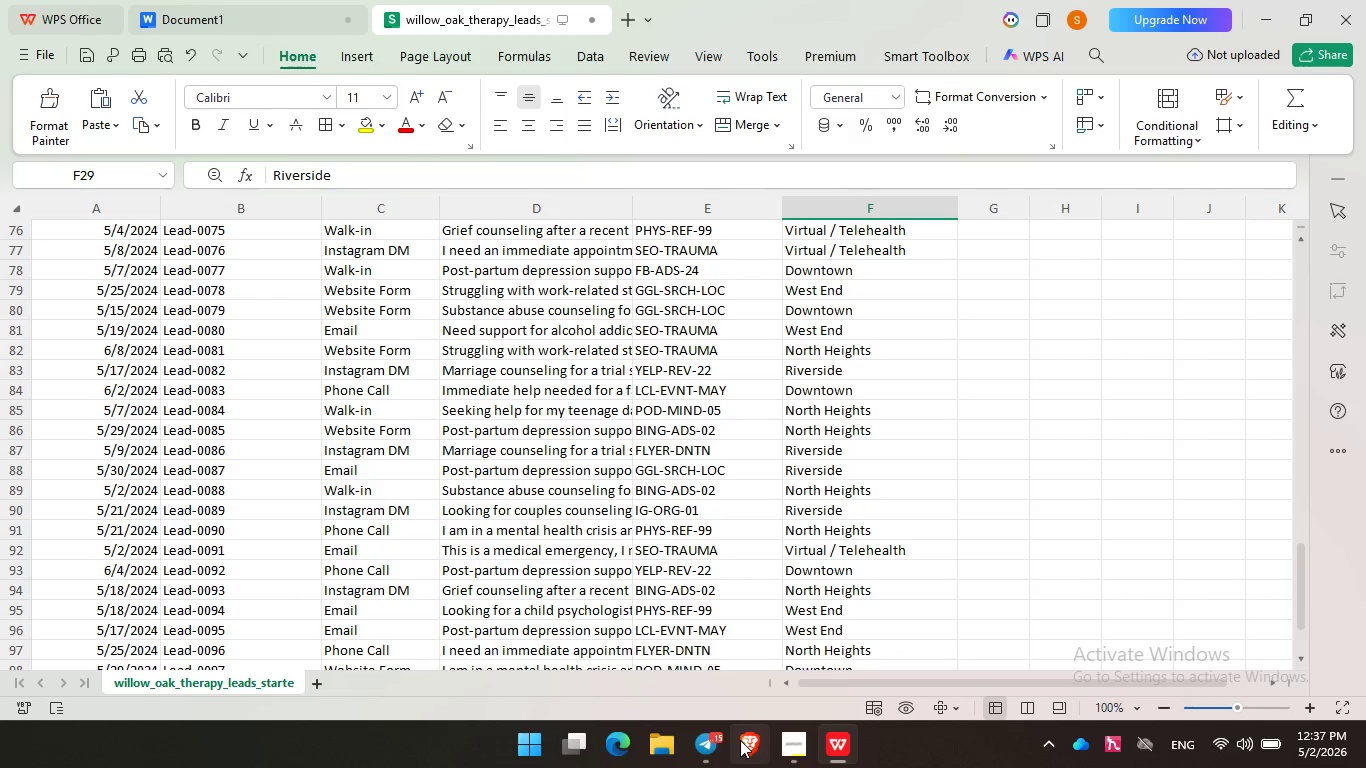 
left_click([740, 741])
 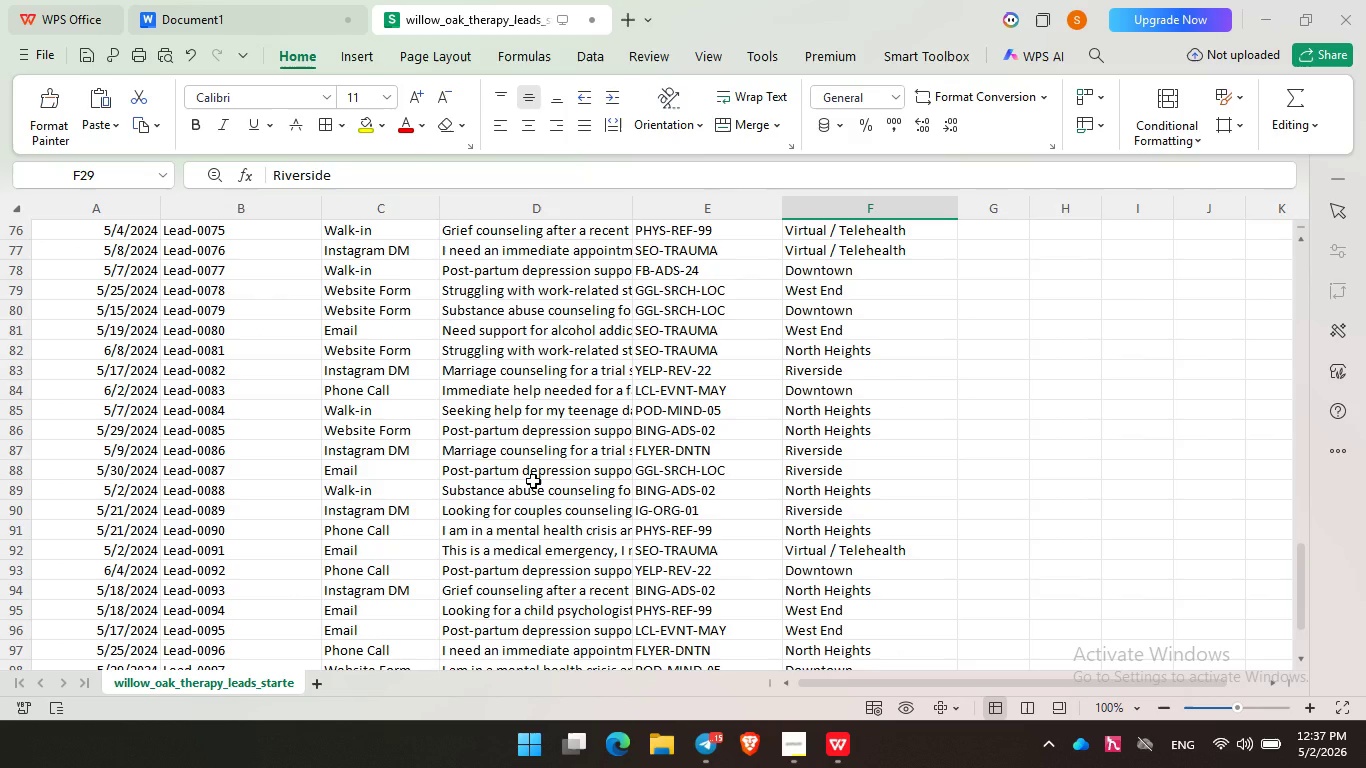 
left_click([533, 480])
 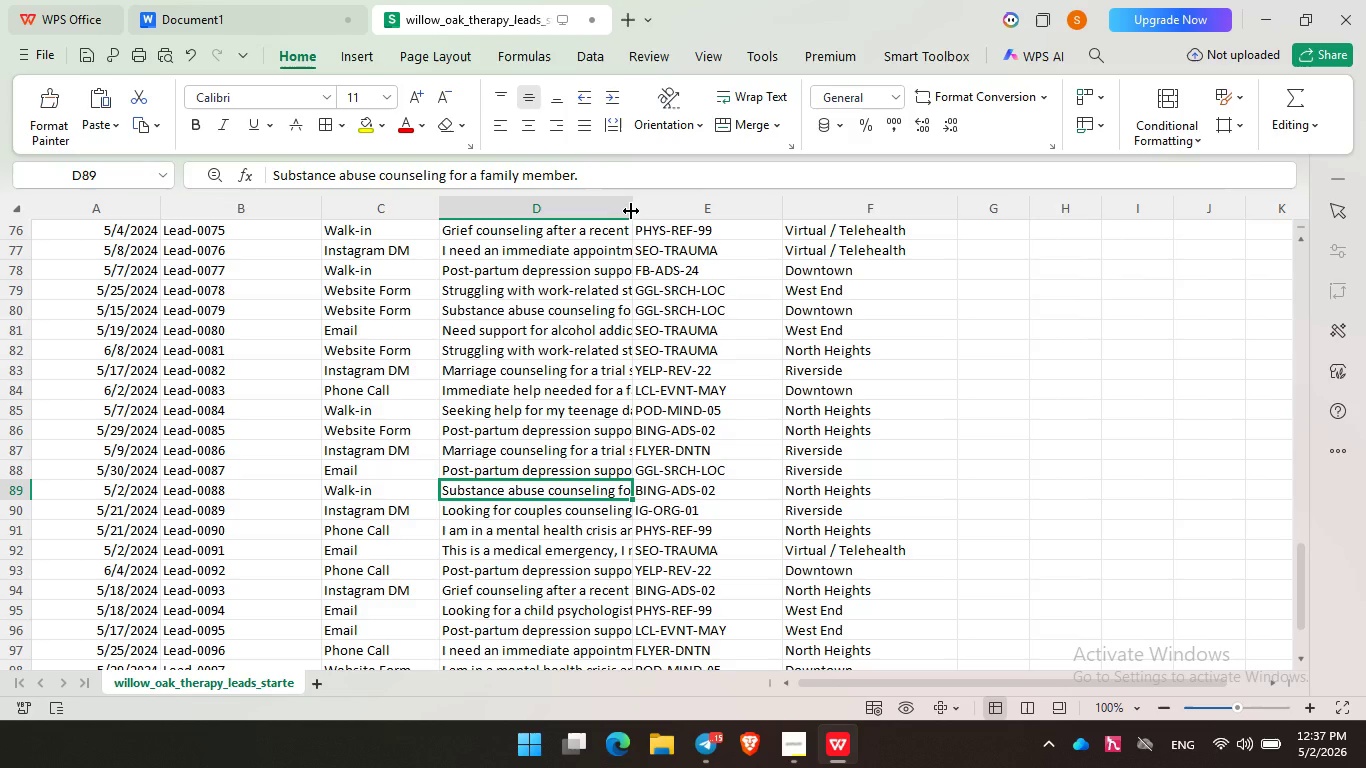 
double_click([630, 211])
 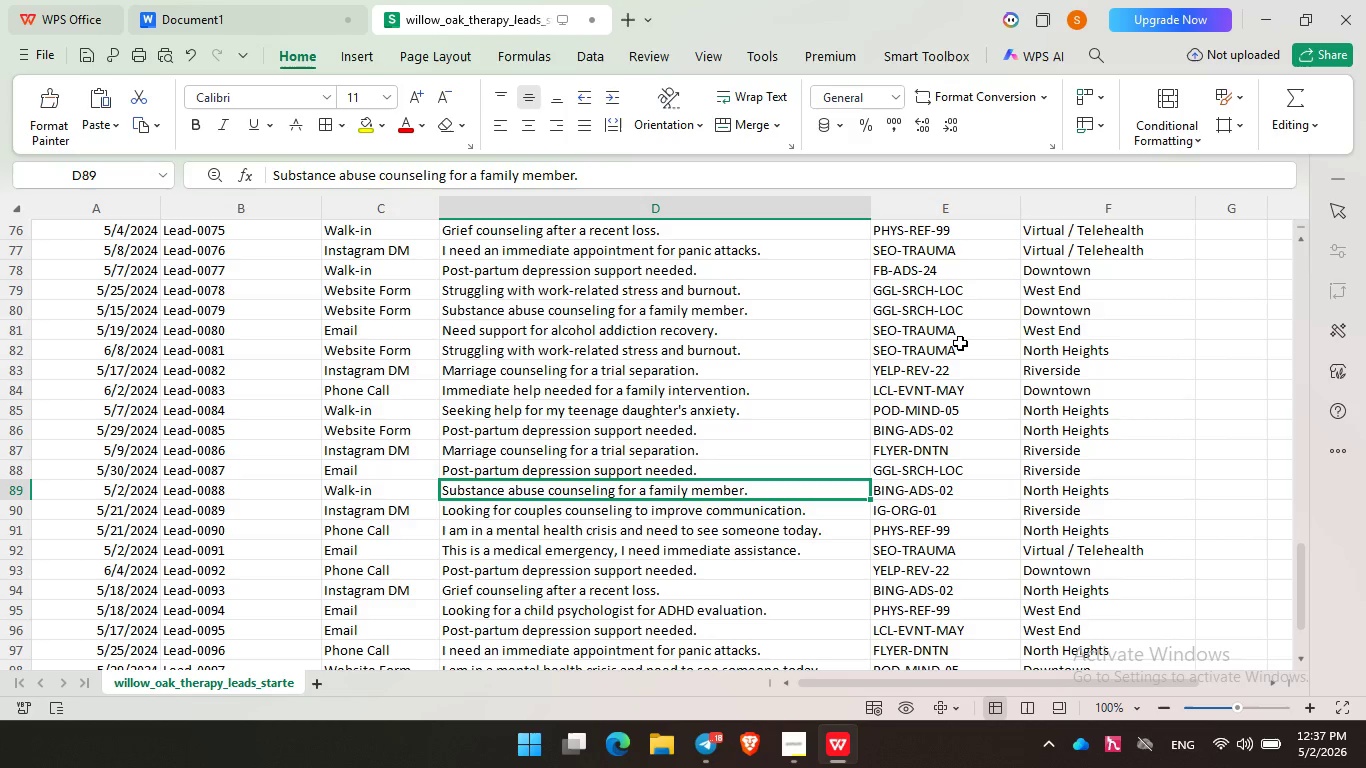 
scroll: coordinate [960, 342], scroll_direction: down, amount: 6.0
 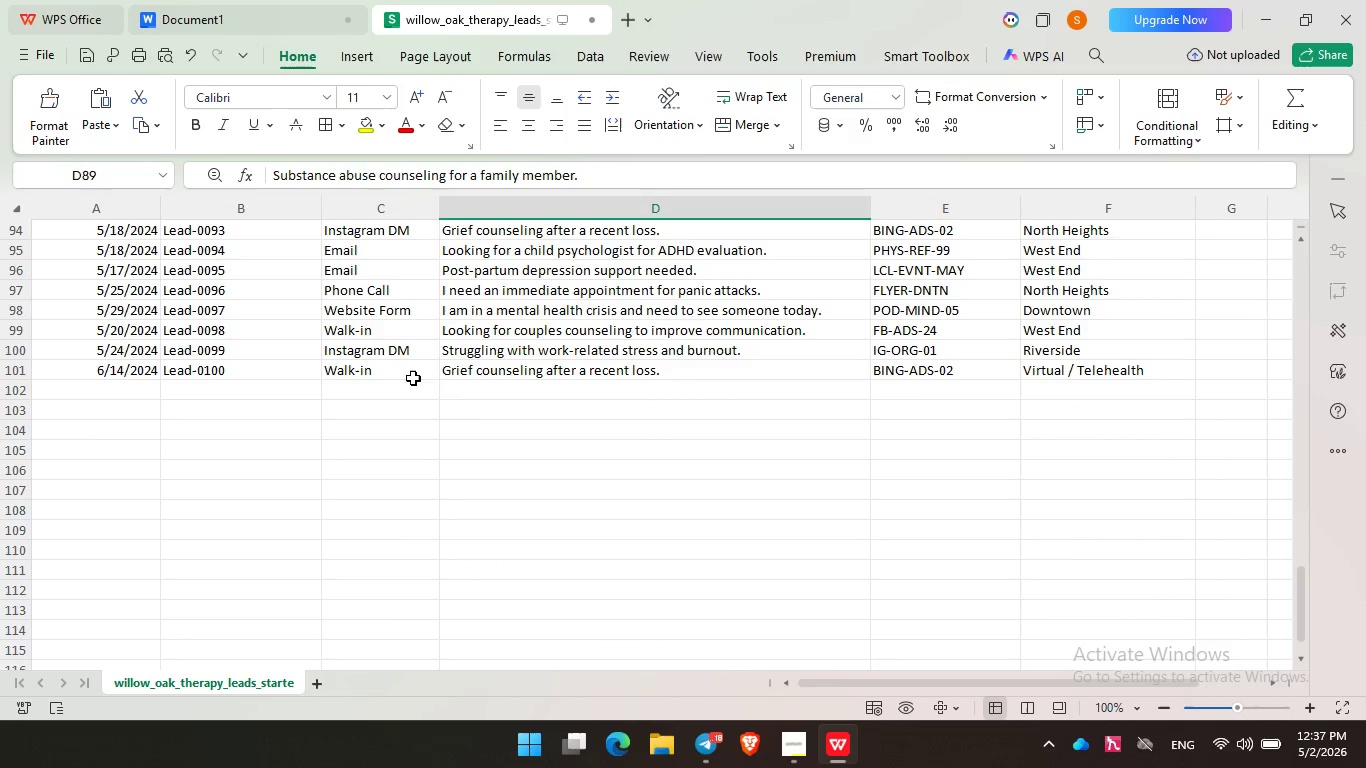 
left_click([407, 375])
 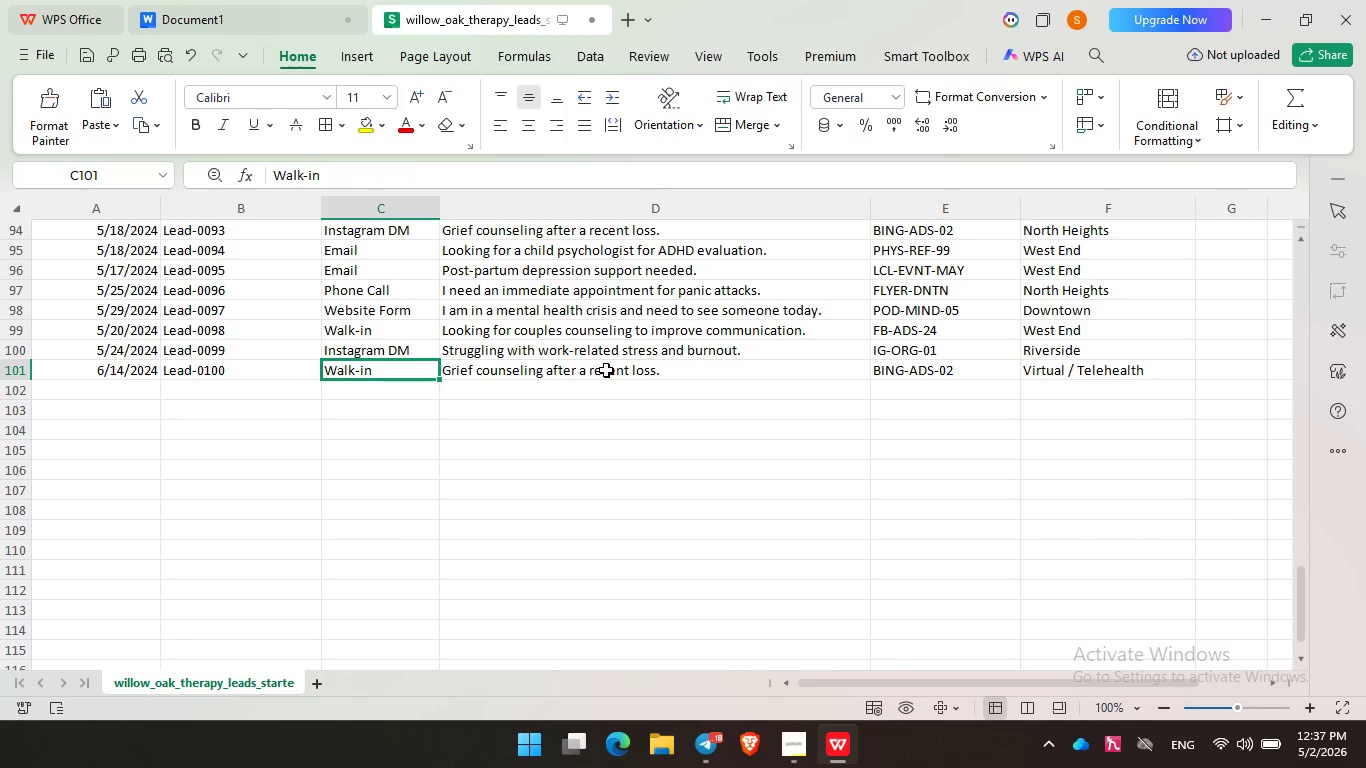 
left_click([601, 370])
 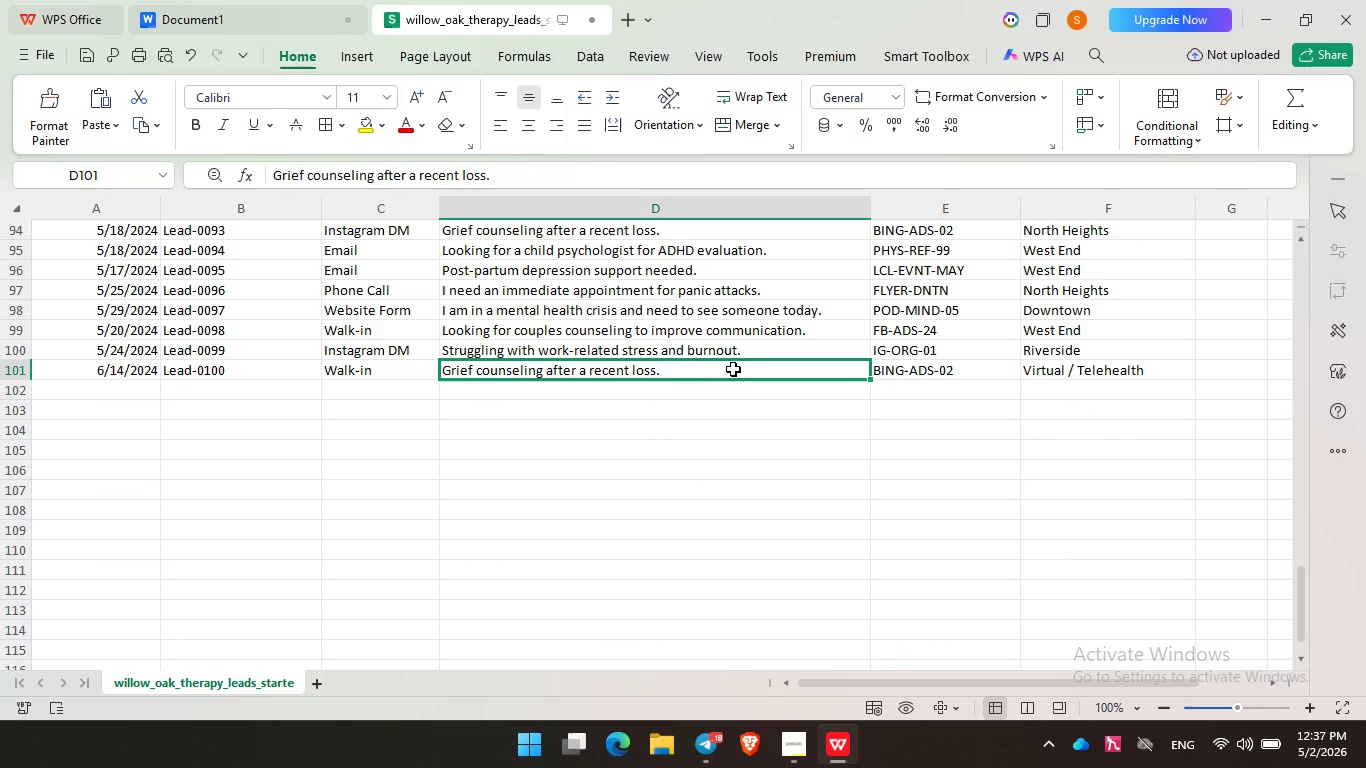 
scroll: coordinate [734, 368], scroll_direction: up, amount: 33.0
 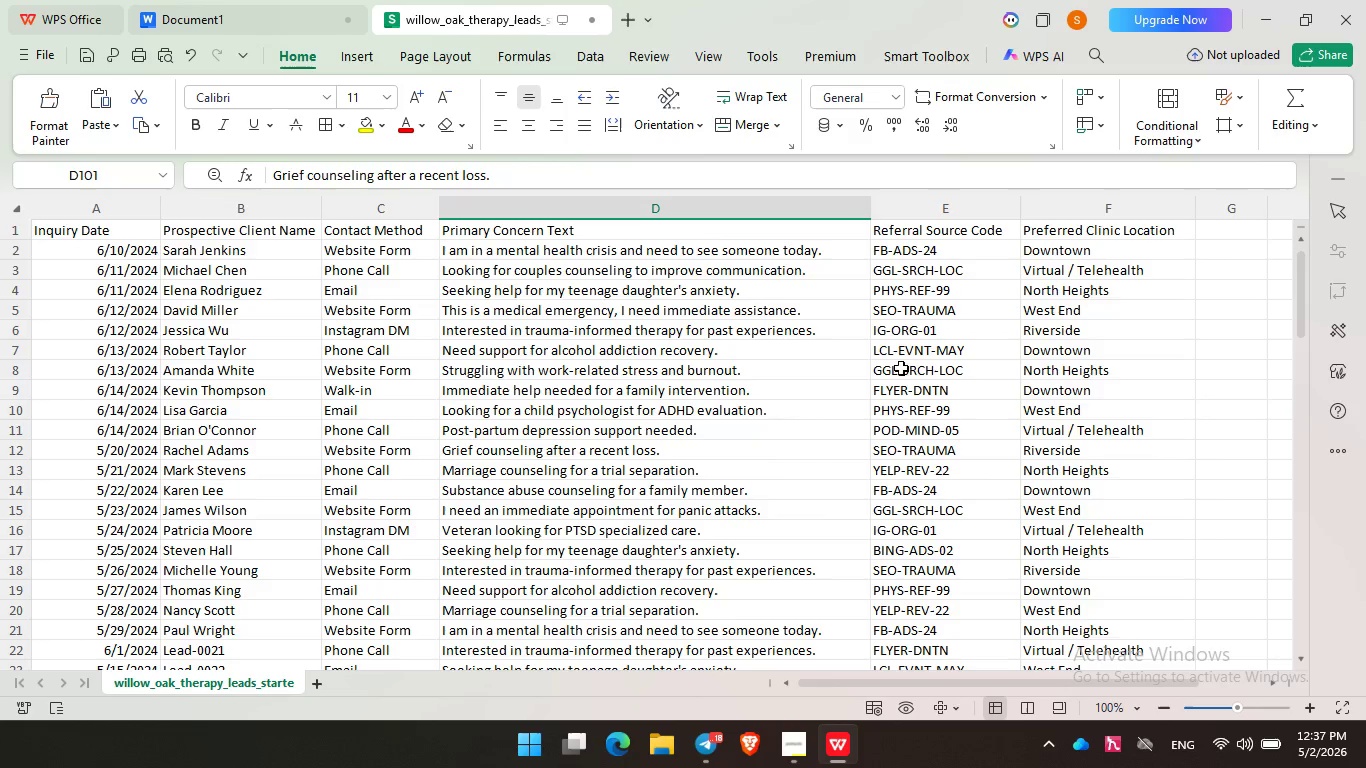 
wait(5.6)
 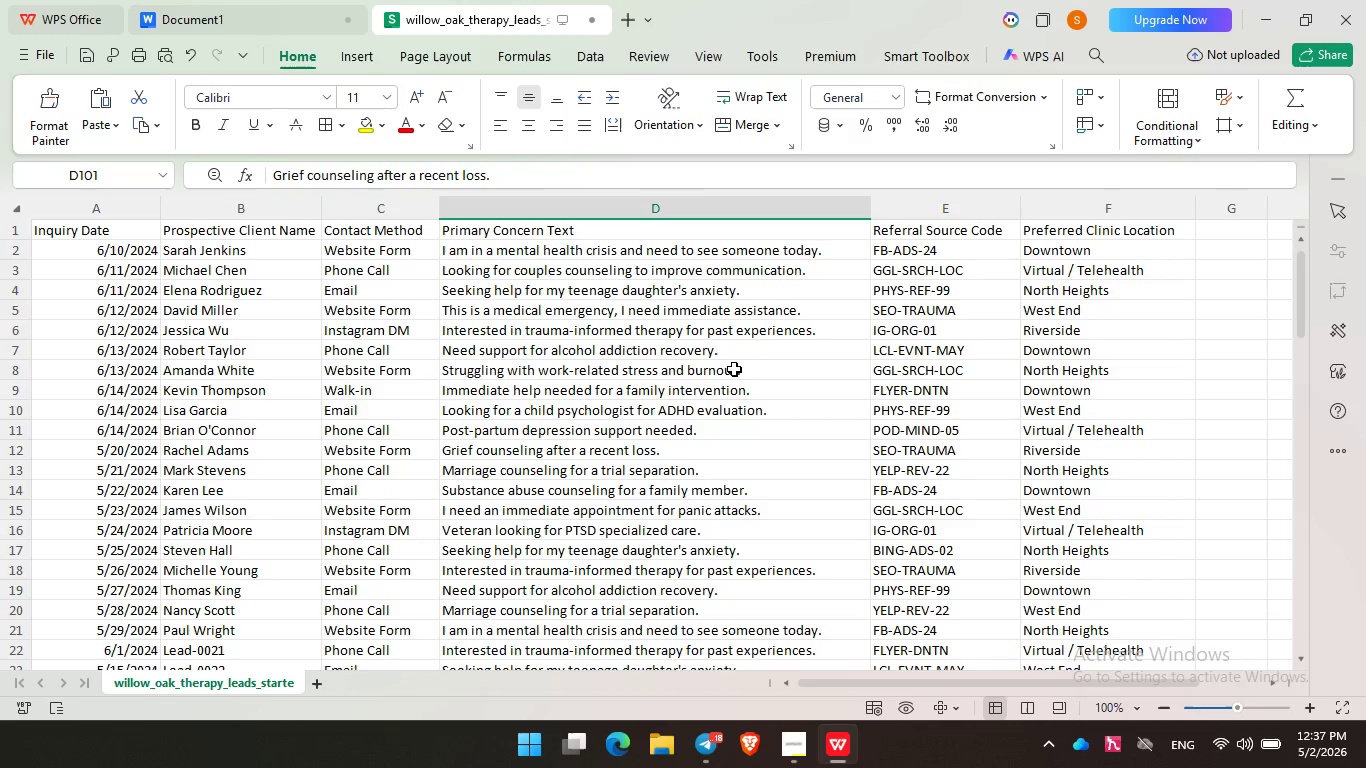 
left_click([743, 766])
 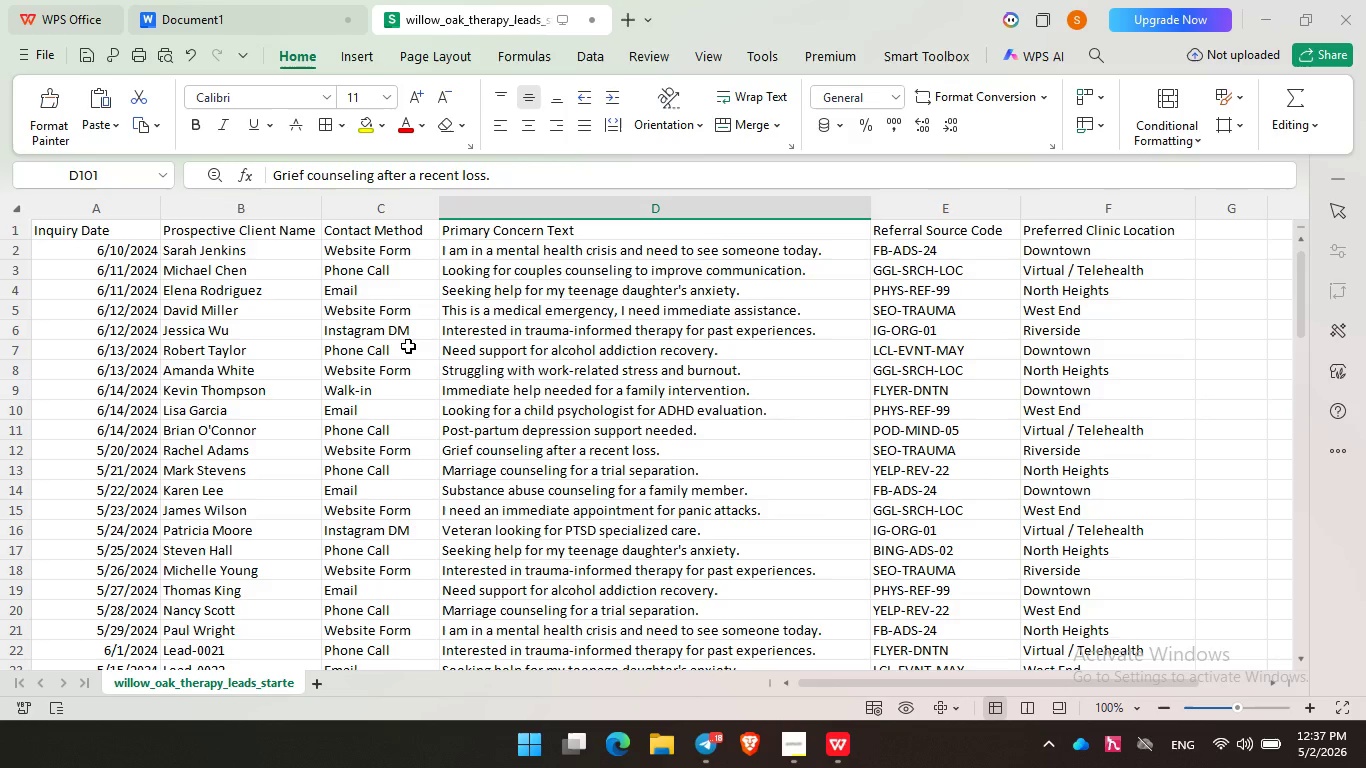 
wait(6.47)
 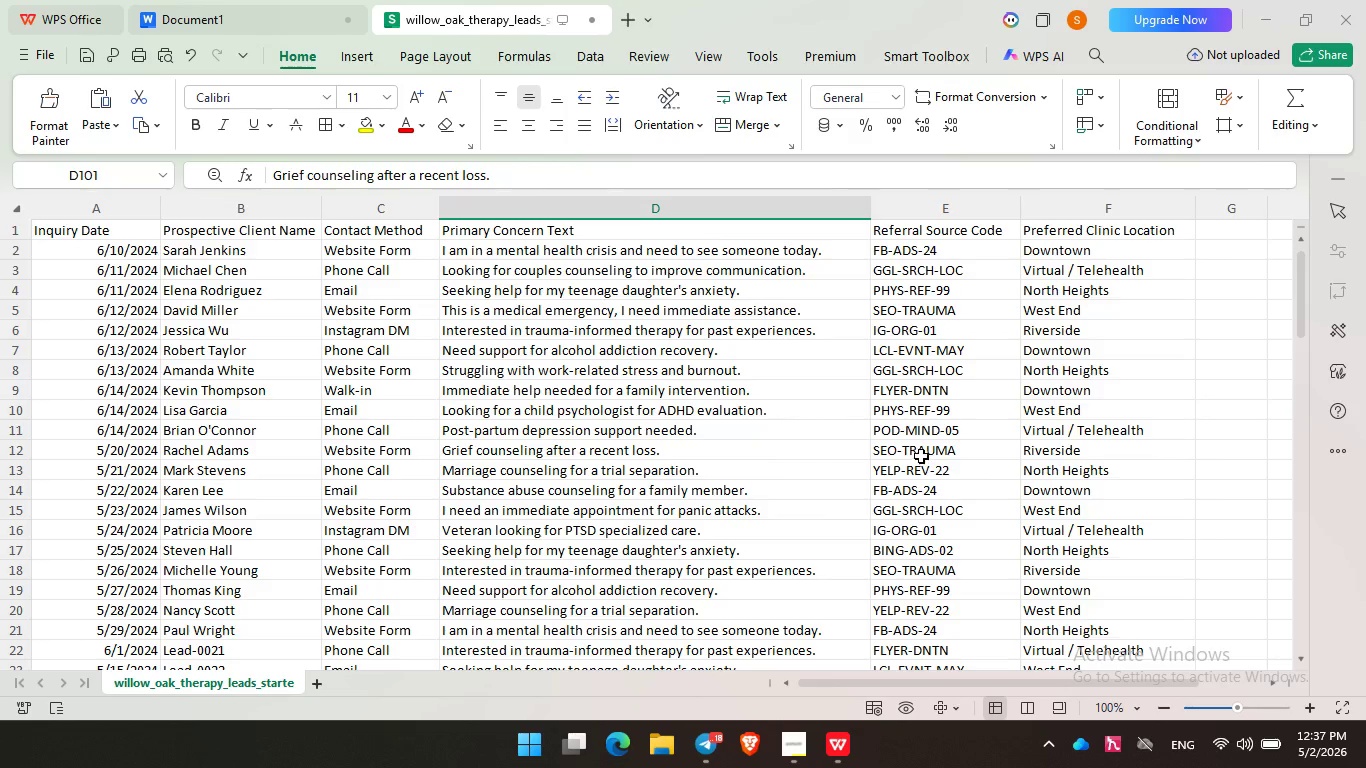 
double_click([756, 747])
 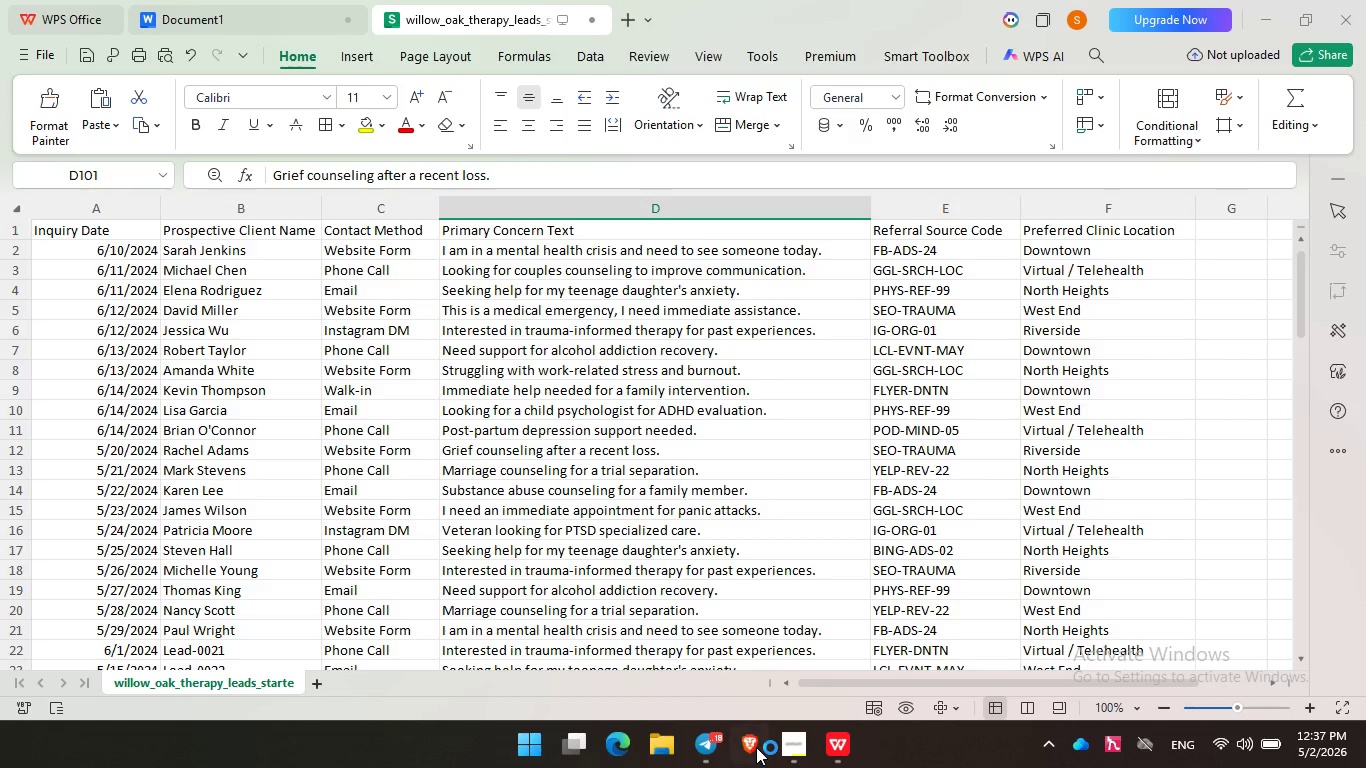 
triple_click([756, 747])
 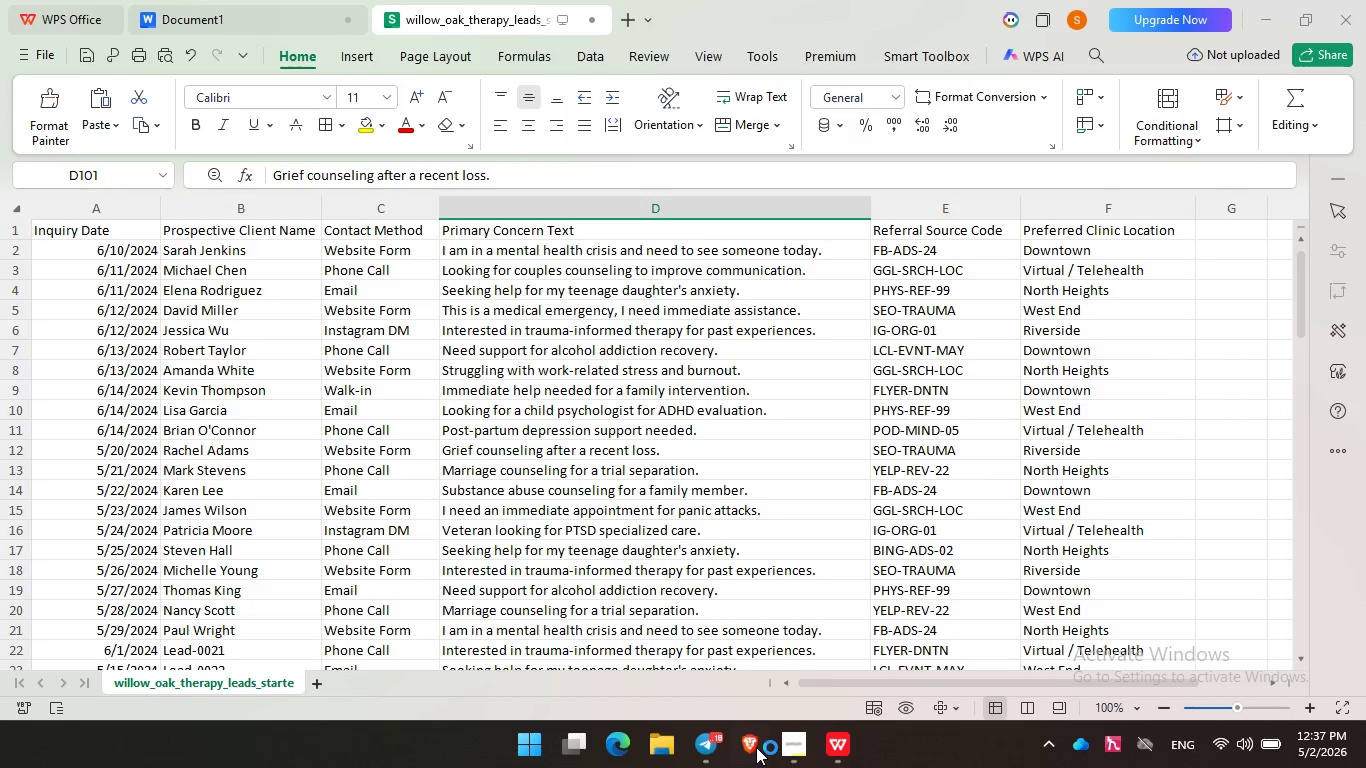 
triple_click([756, 747])
 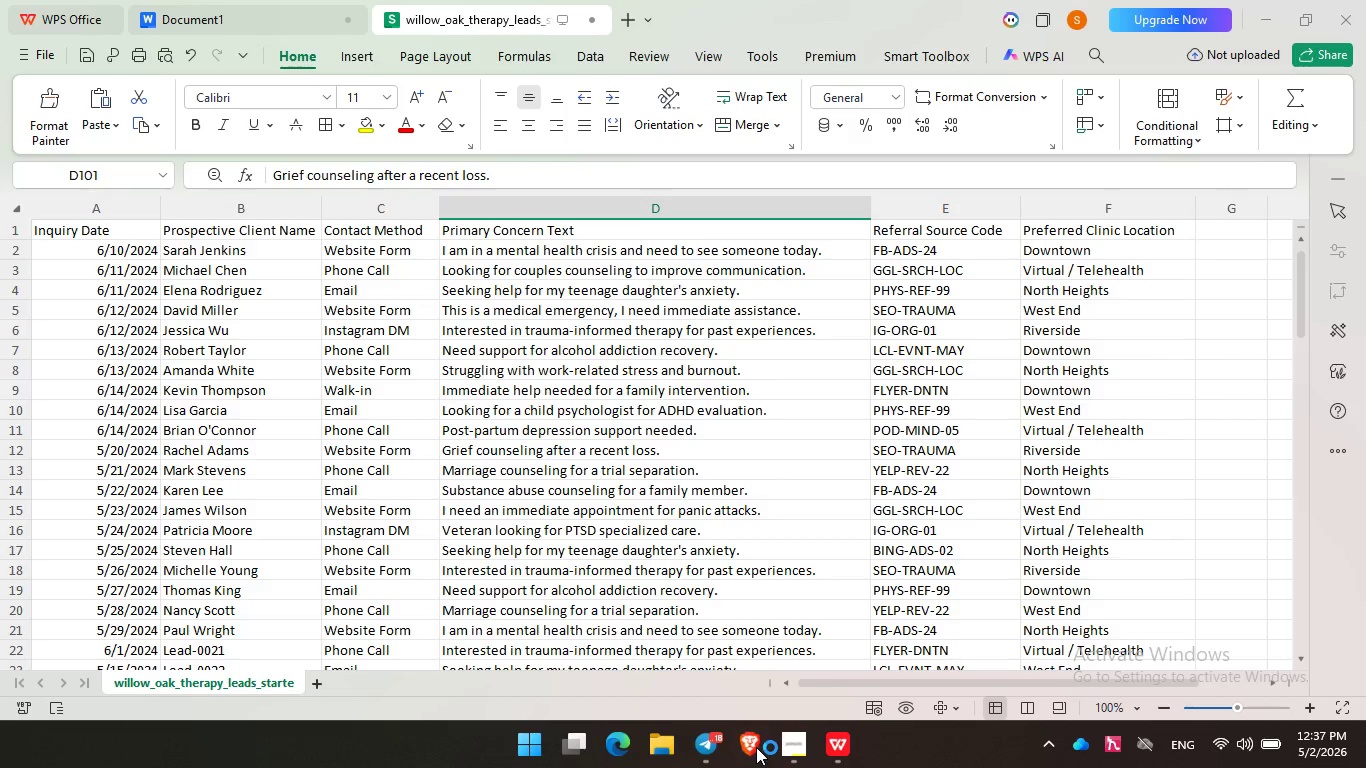 
triple_click([756, 747])
 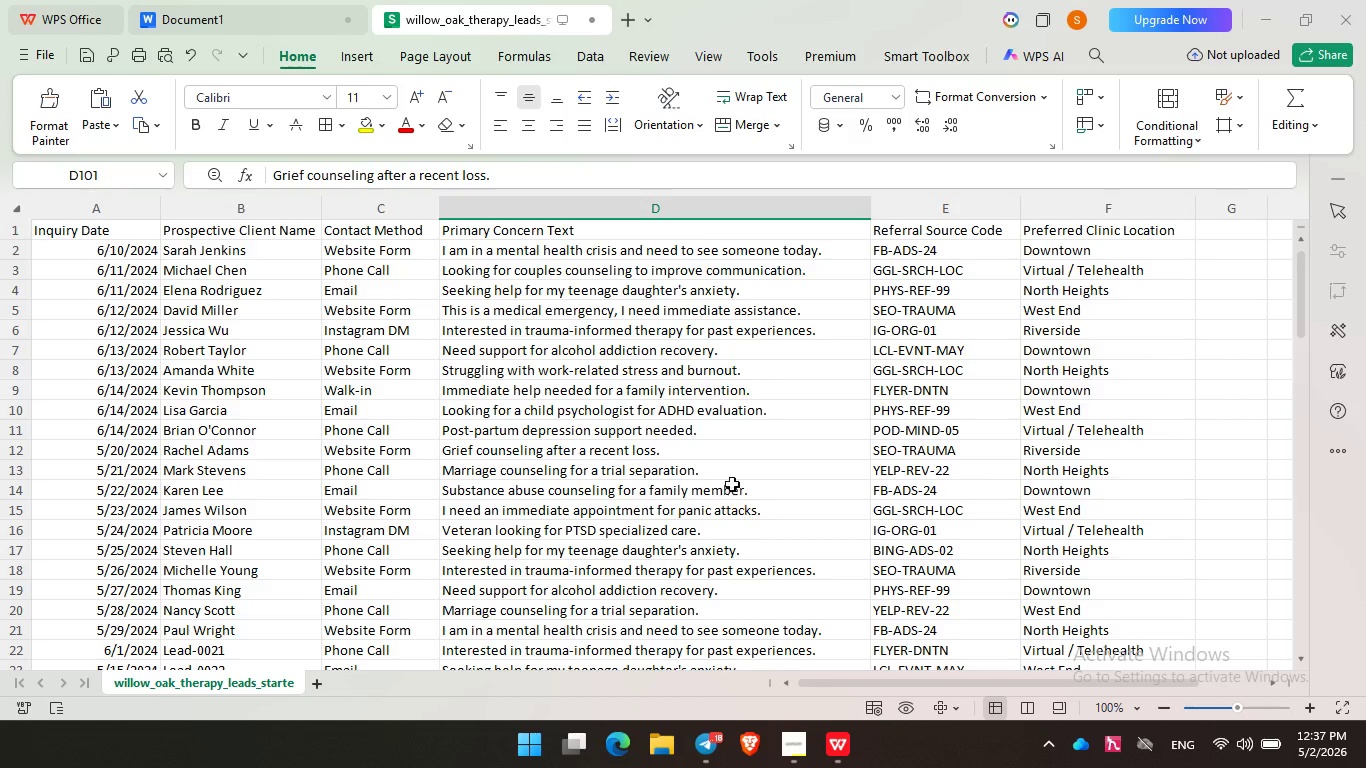 
left_click([686, 417])
 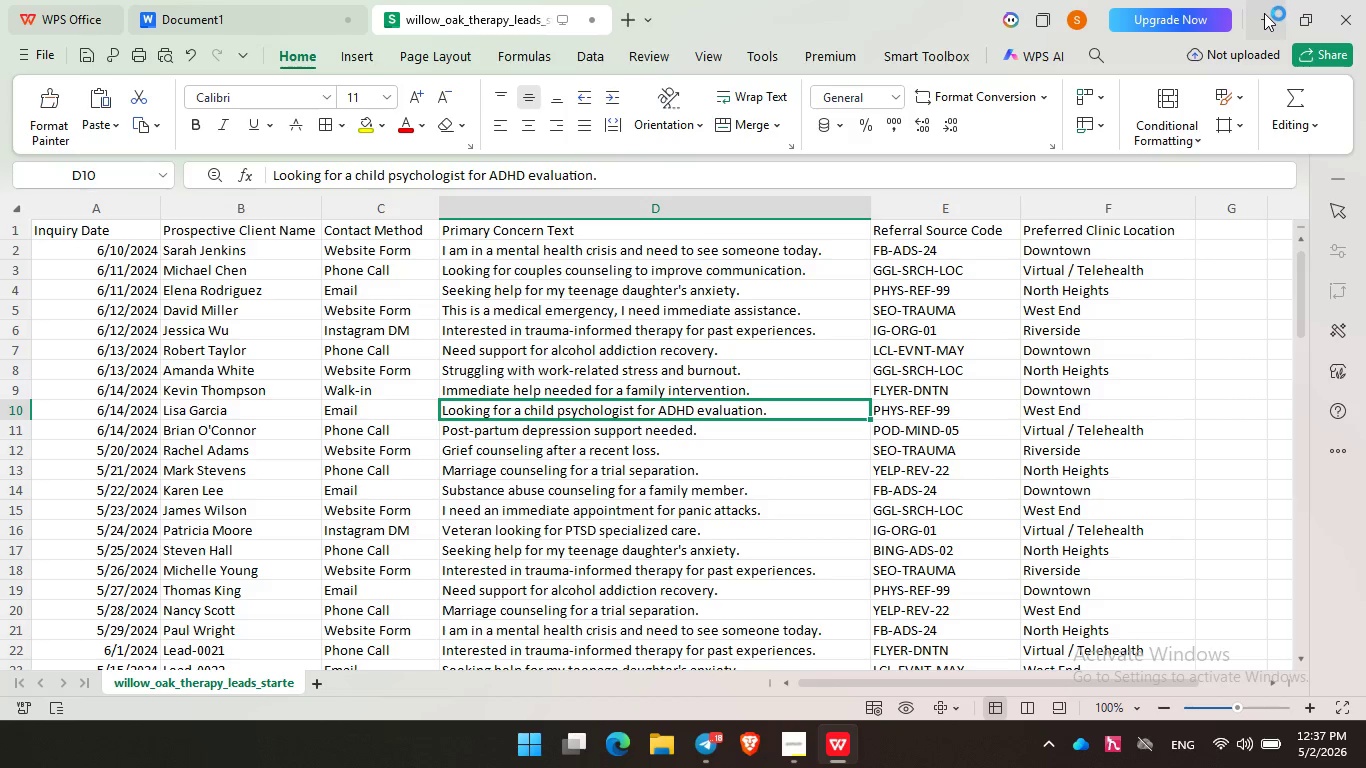 
left_click([1264, 14])
 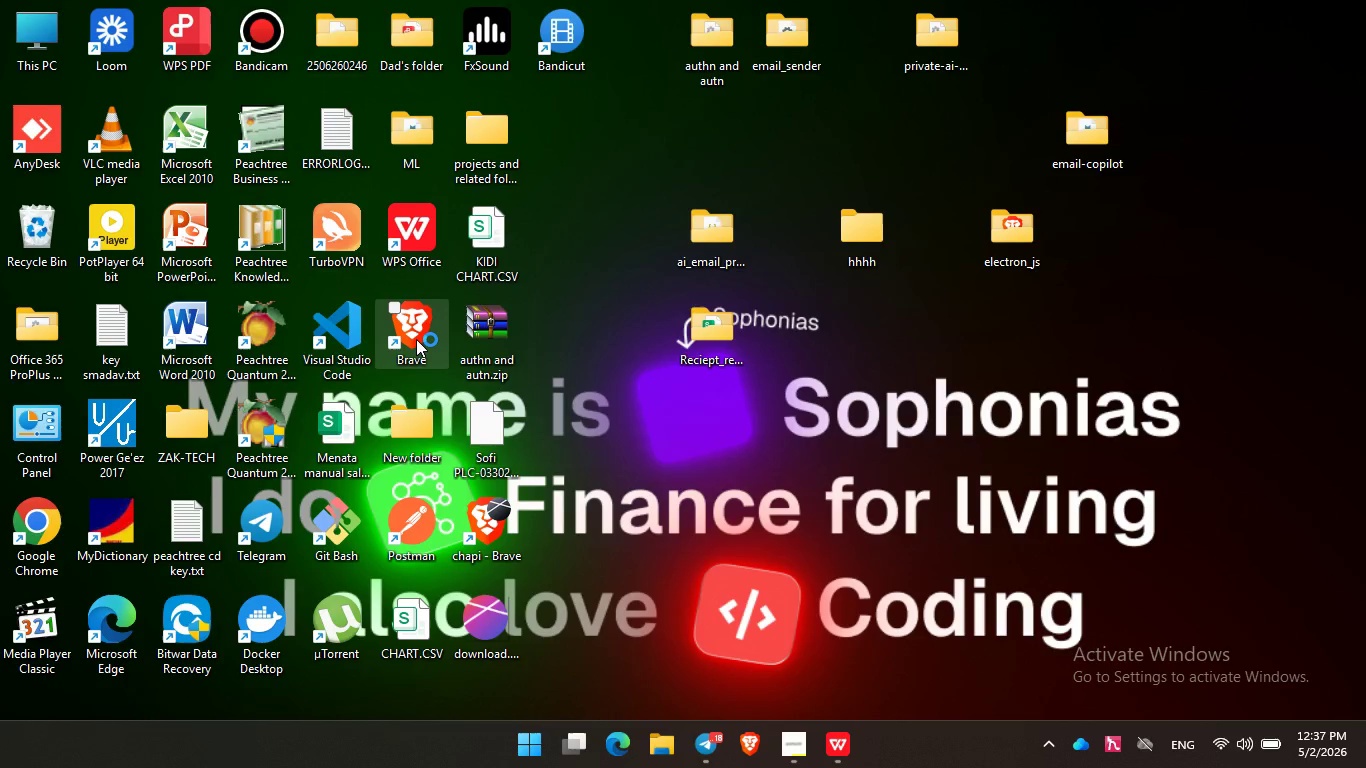 
double_click([416, 339])
 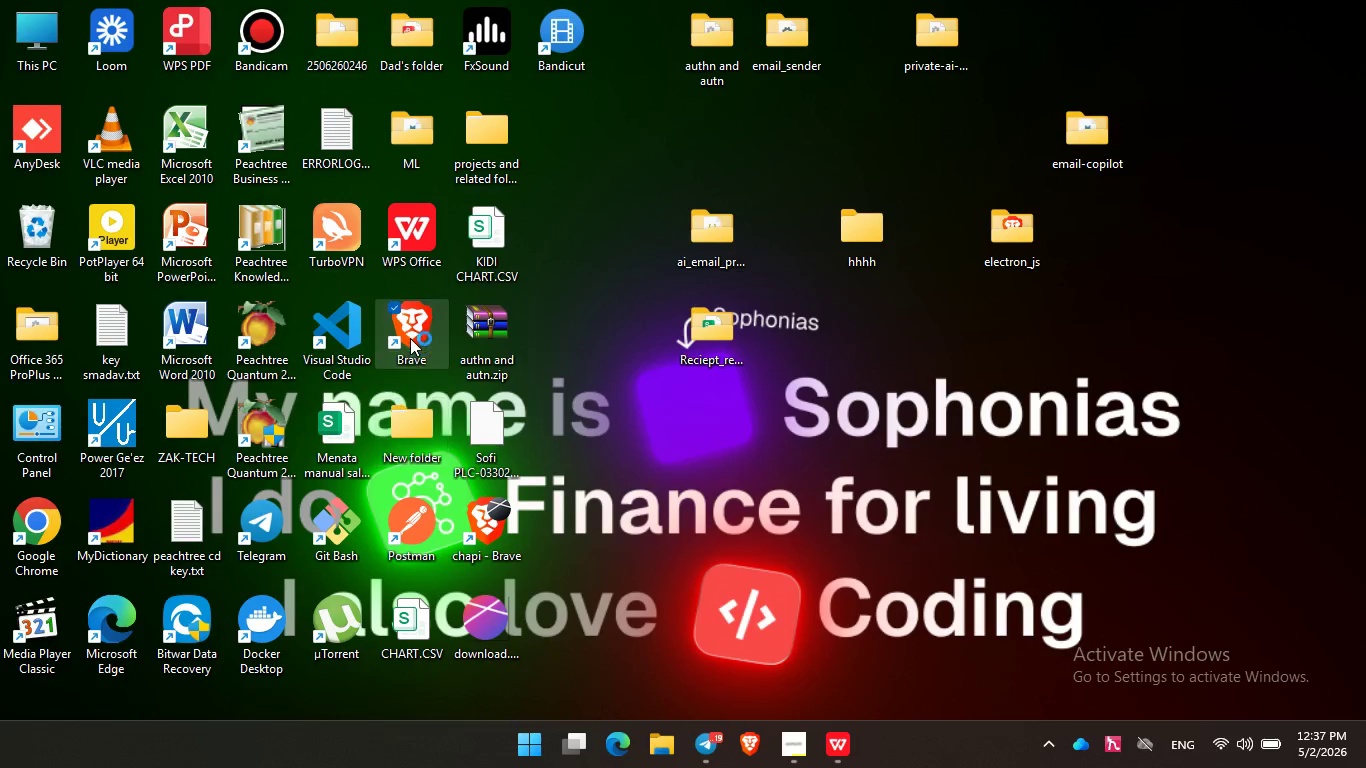 
wait(5.06)
 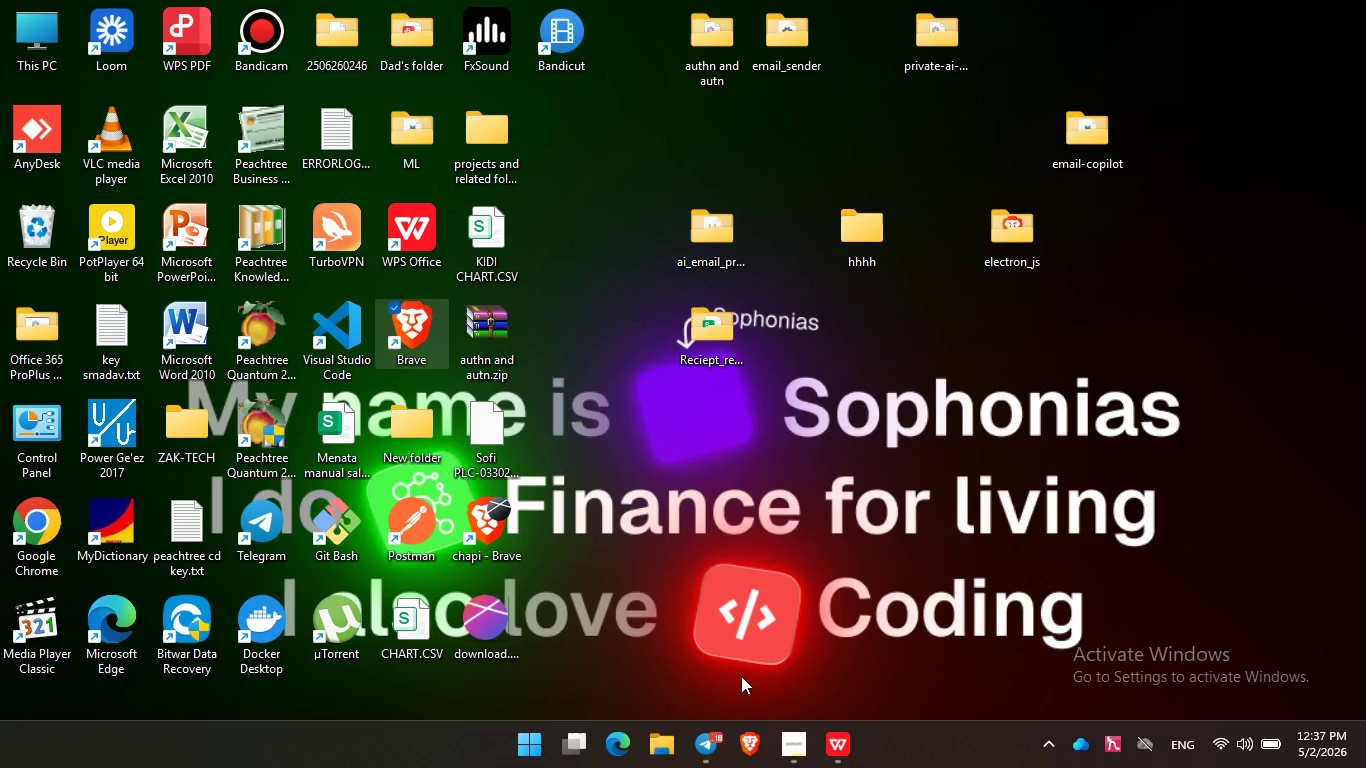 
double_click([414, 330])
 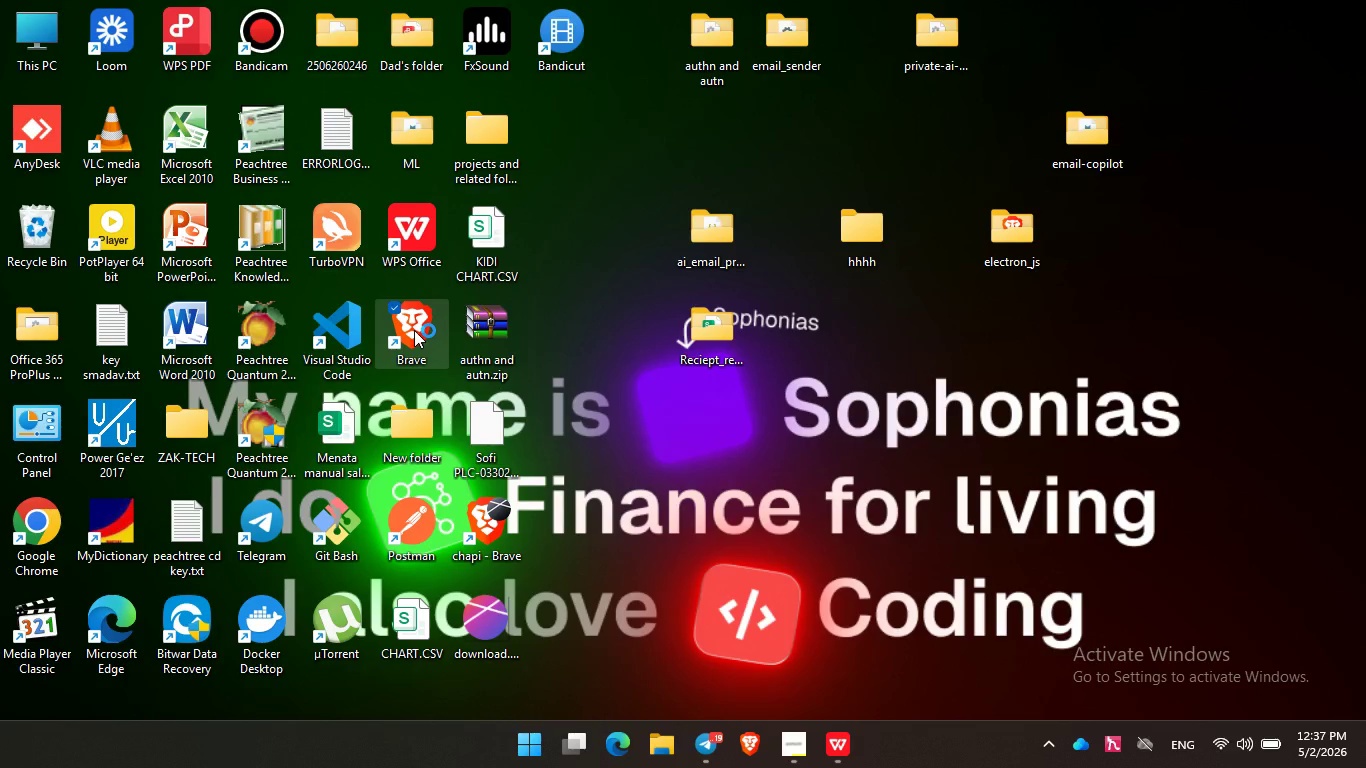 
triple_click([414, 330])
 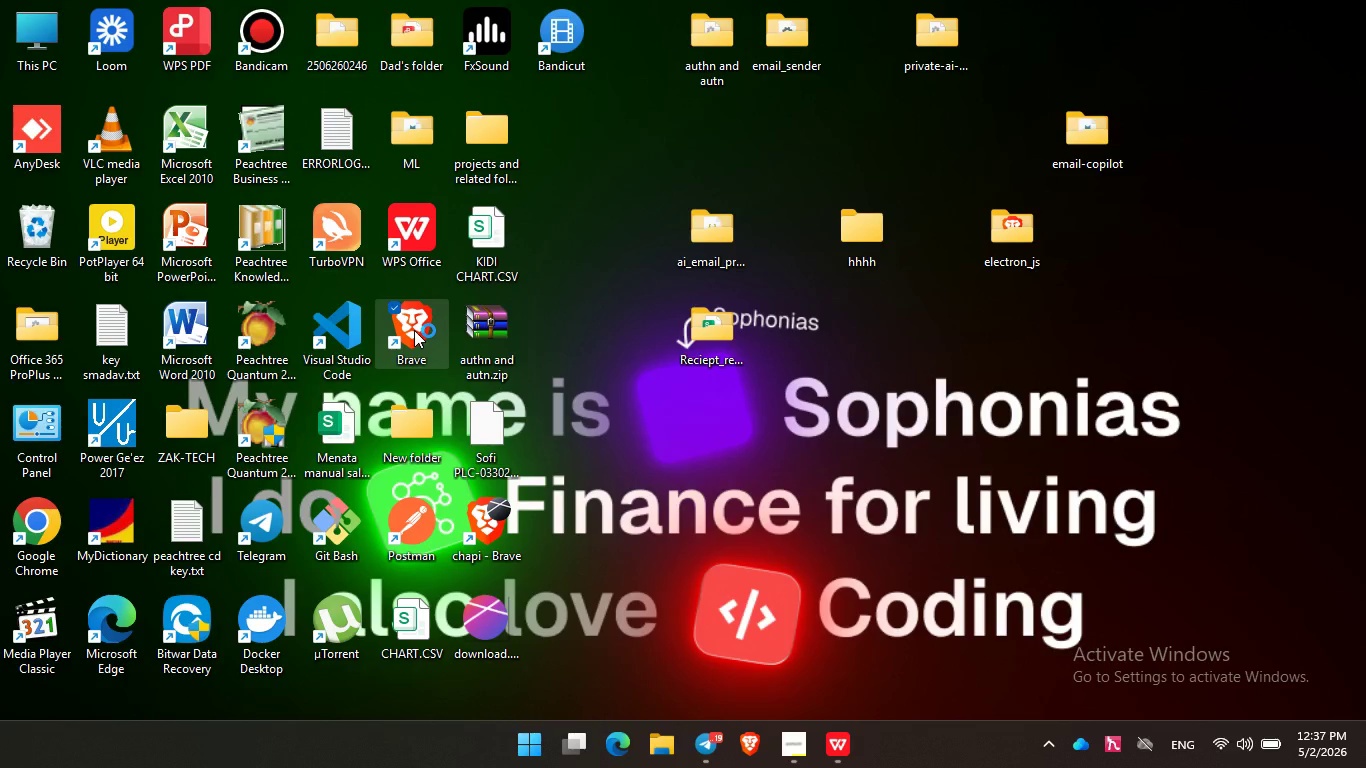 
triple_click([414, 330])
 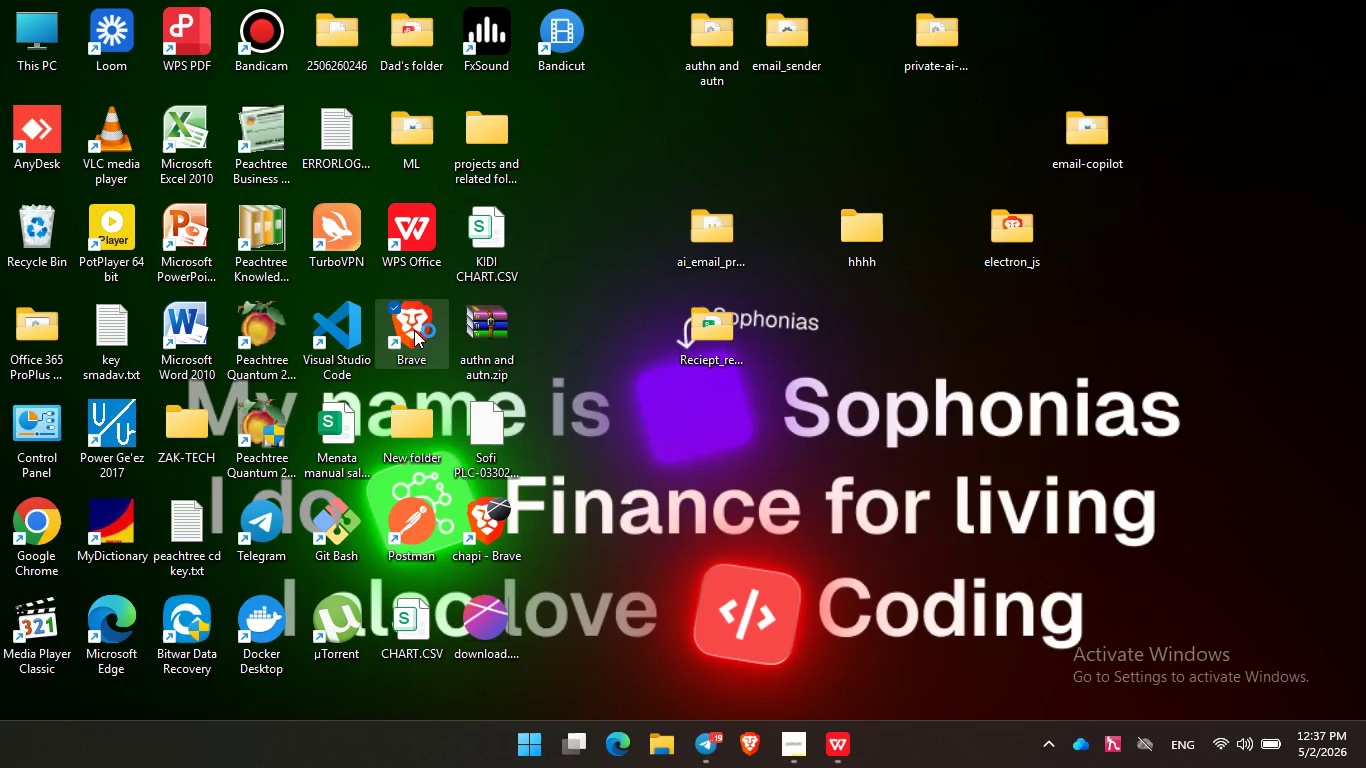 
triple_click([414, 330])
 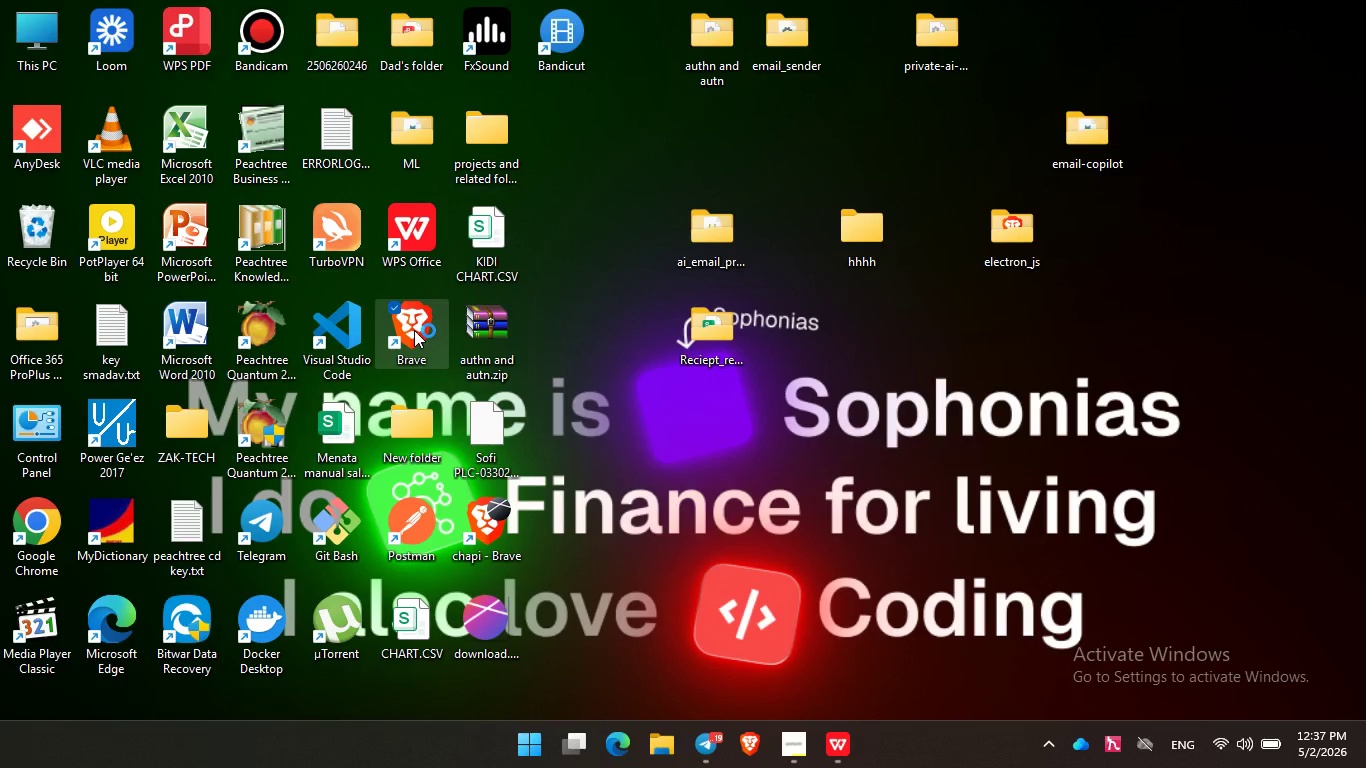 
triple_click([414, 330])
 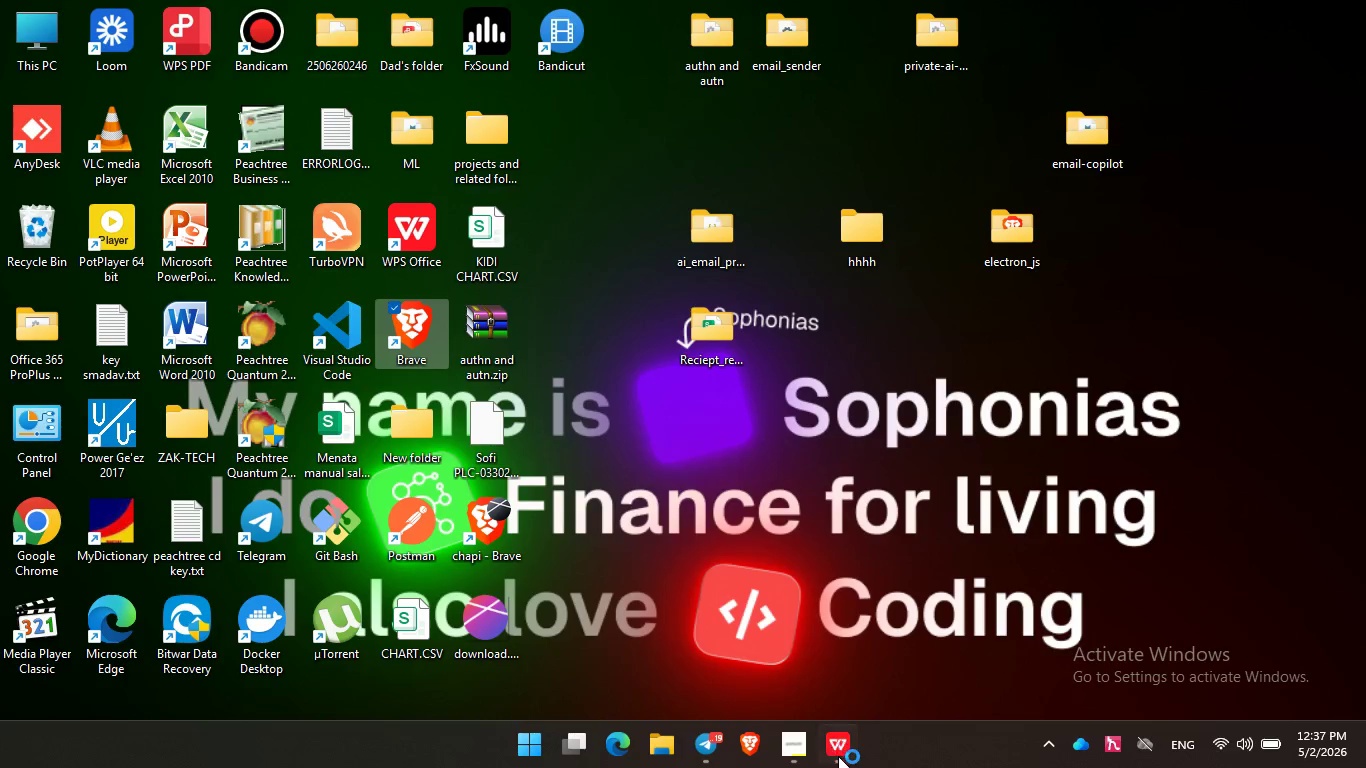 
left_click([839, 757])
 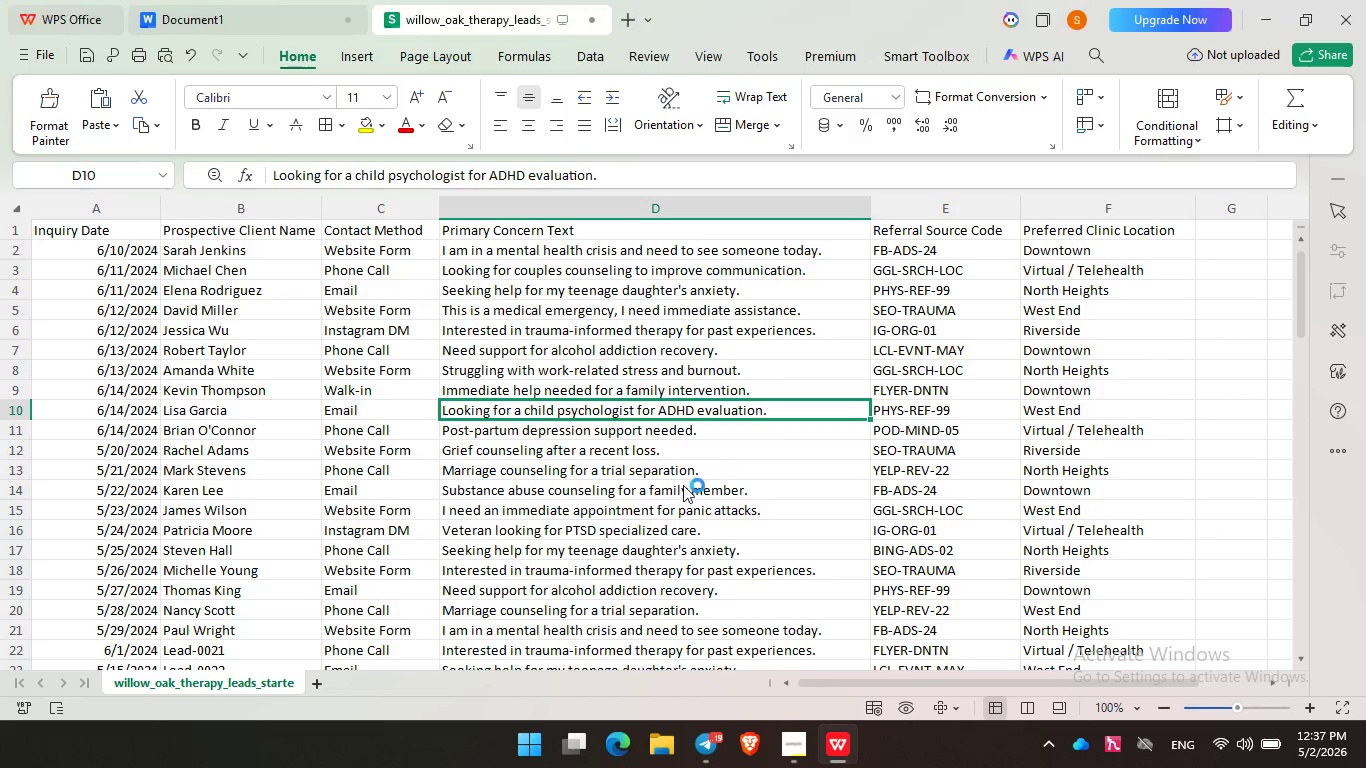 
left_click([682, 485])
 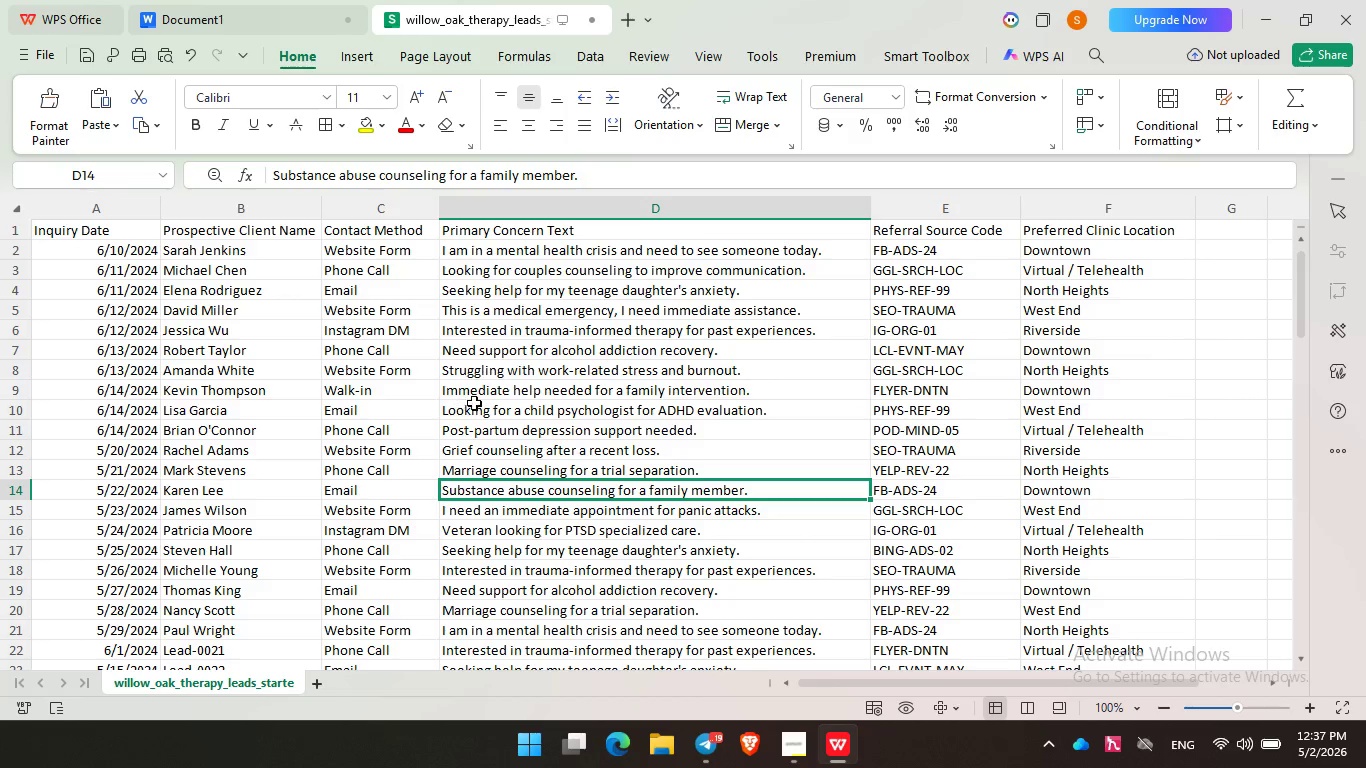 
left_click([547, 353])
 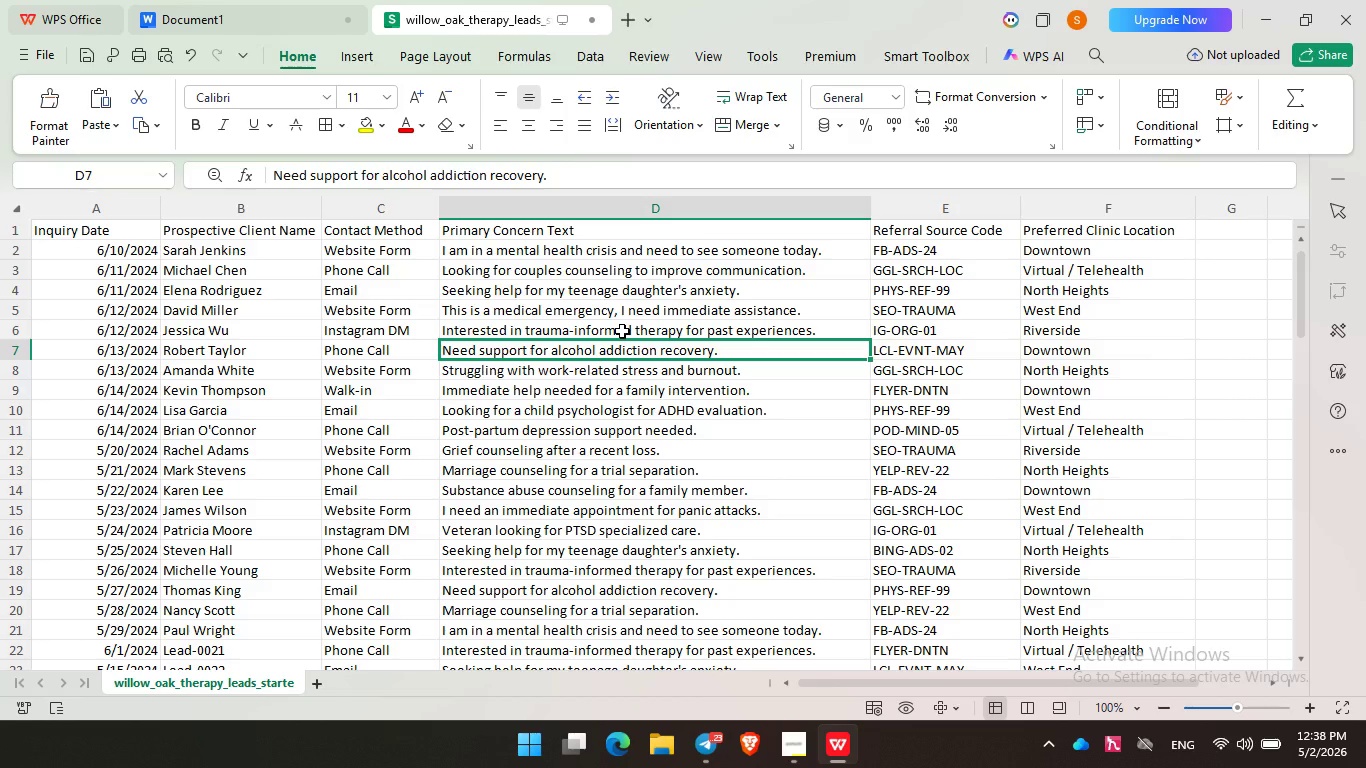 
scroll: coordinate [475, 403], scroll_direction: up, amount: 3.0
 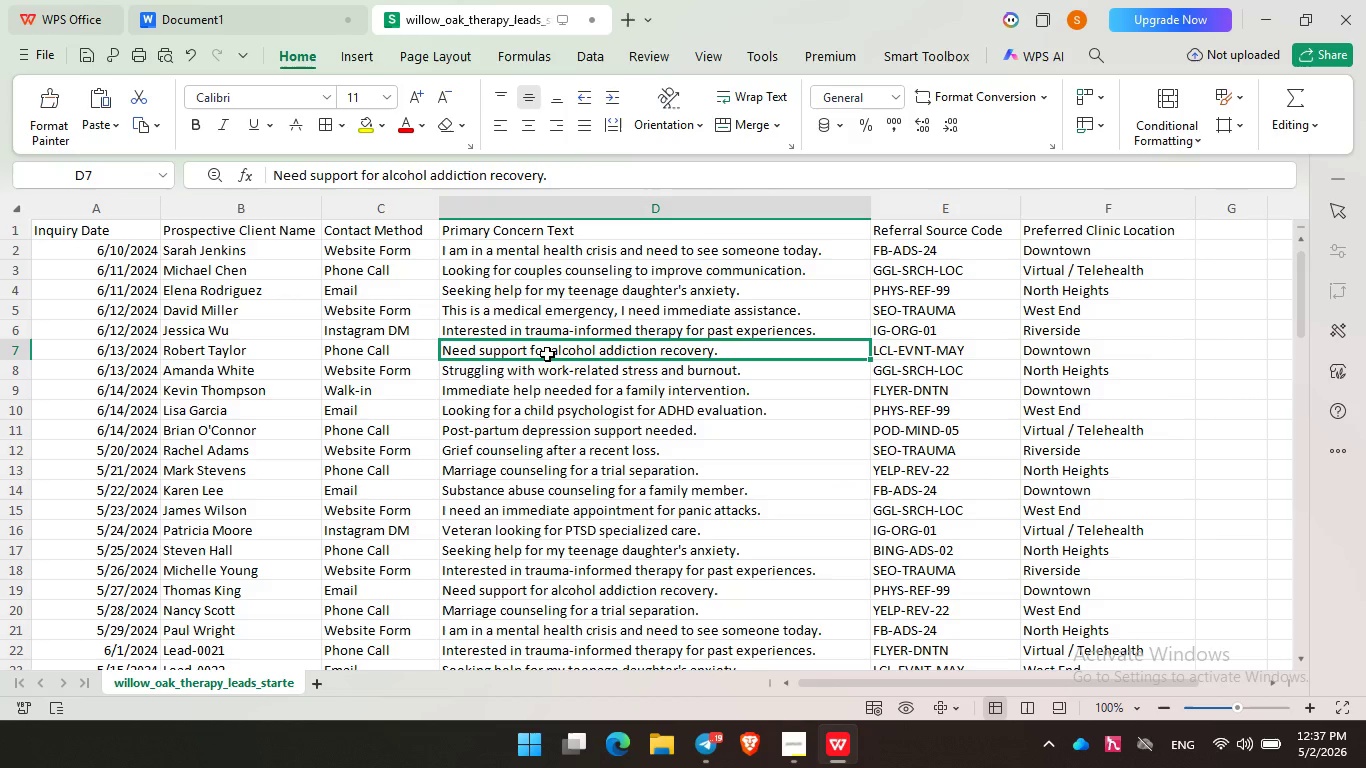 
wait(15.7)
 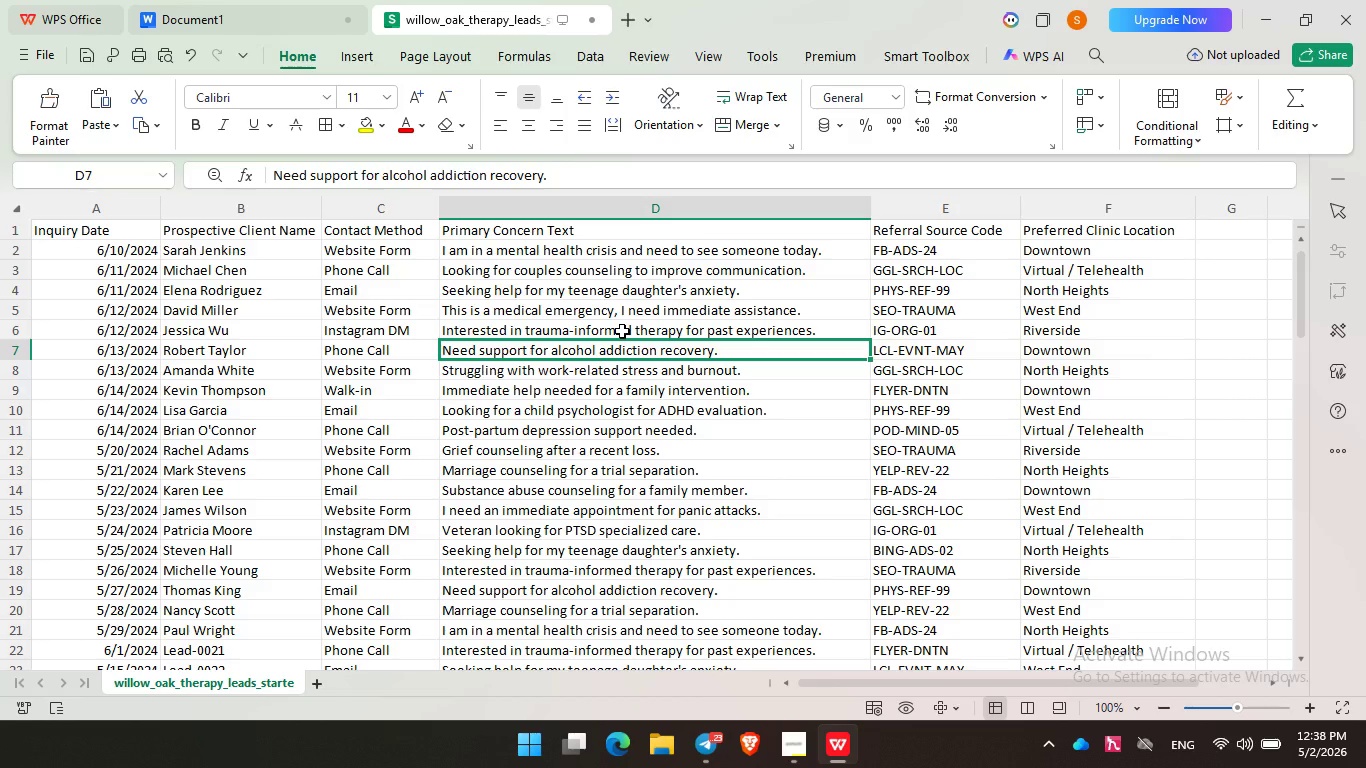 
scroll: coordinate [622, 330], scroll_direction: down, amount: 2.0
 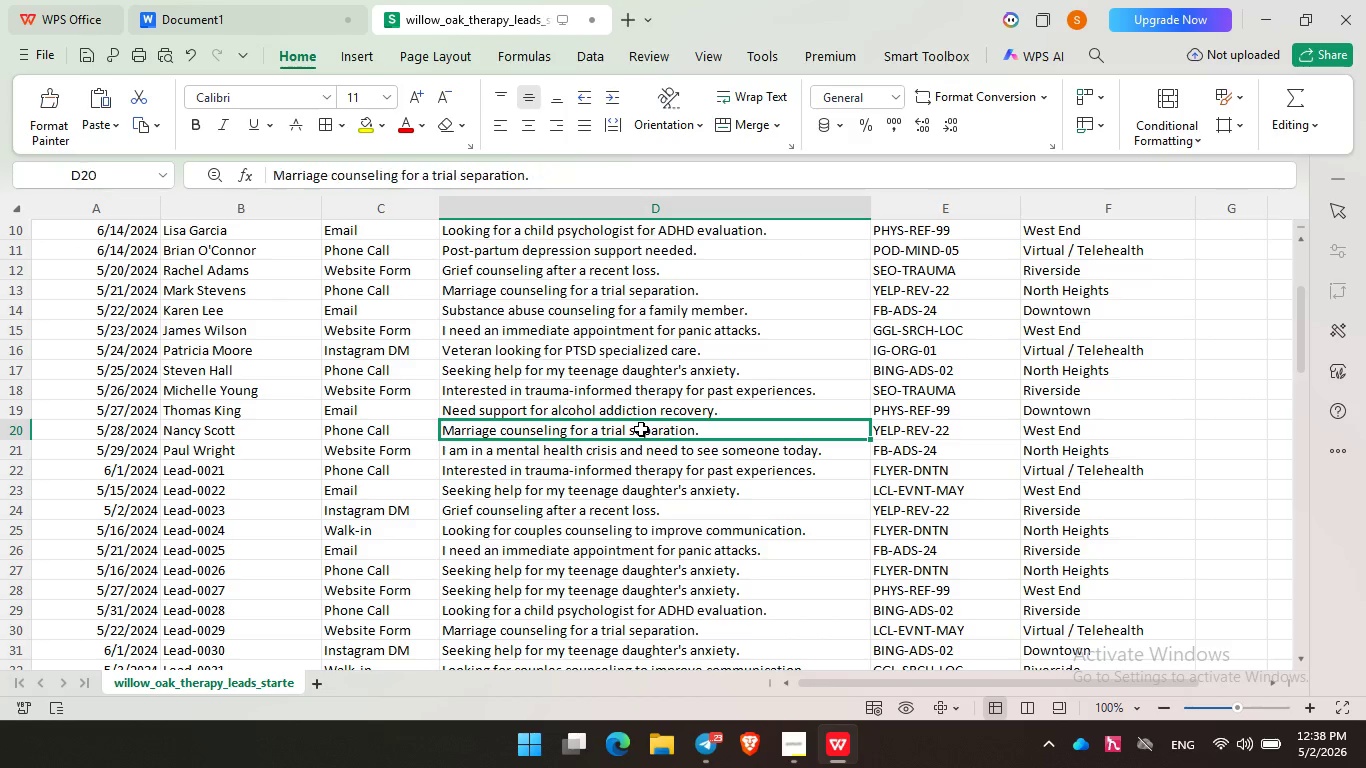 
left_click([641, 428])
 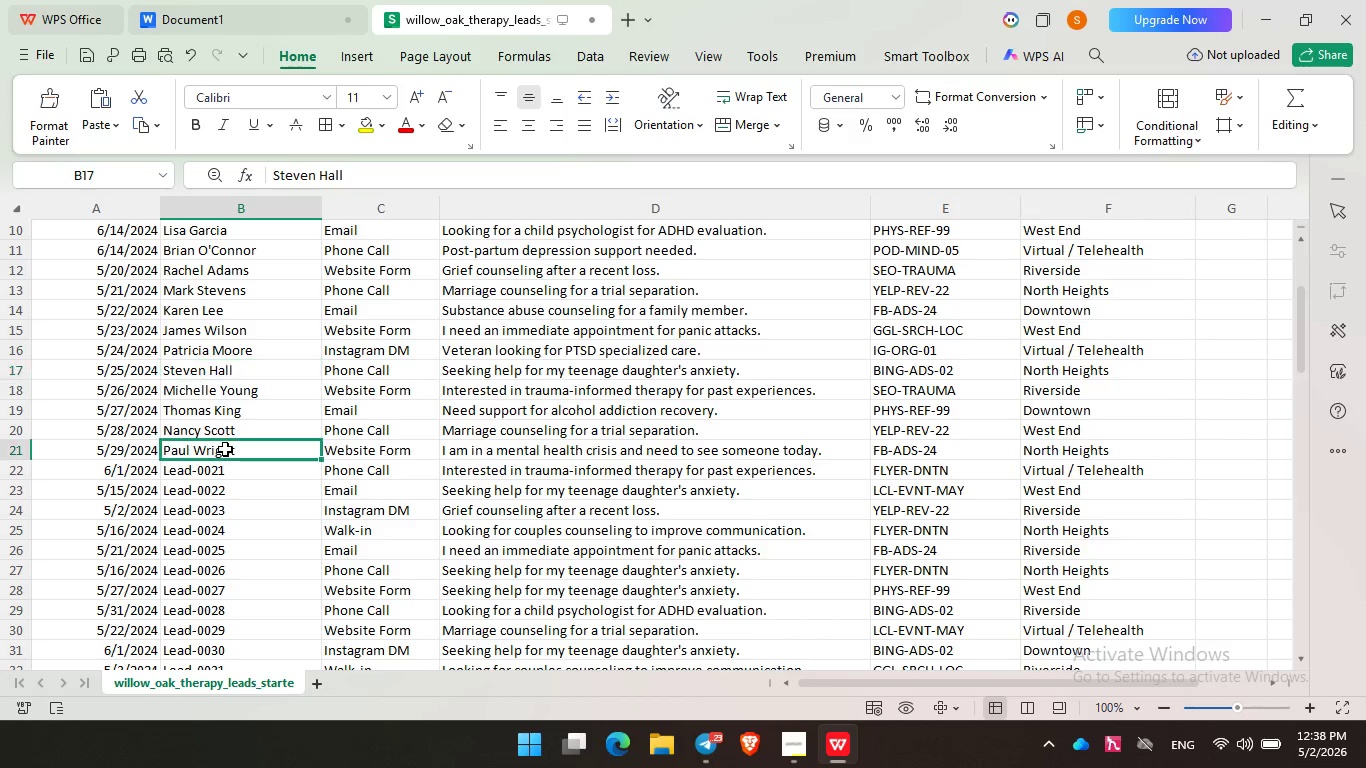 
double_click([225, 448])
 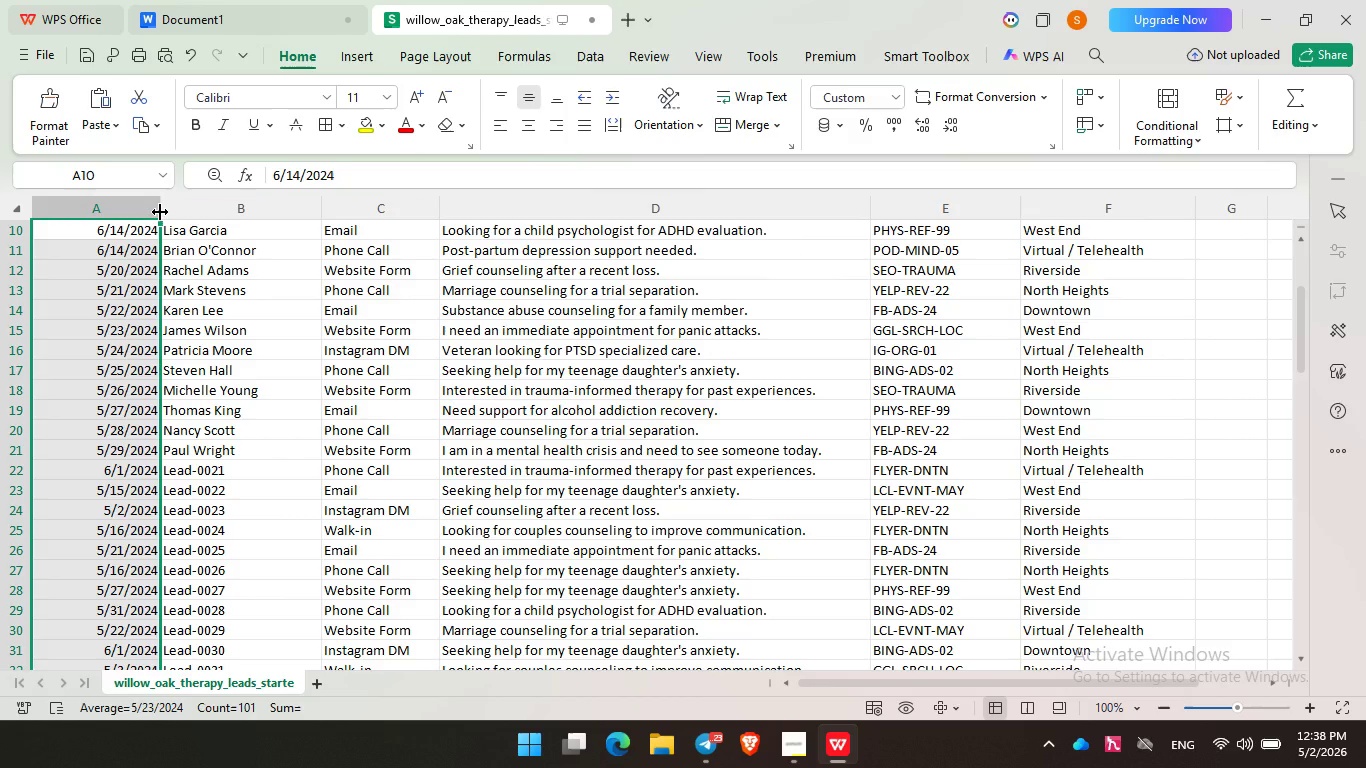 
left_click_drag(start_coordinate=[159, 212], to_coordinate=[133, 216])
 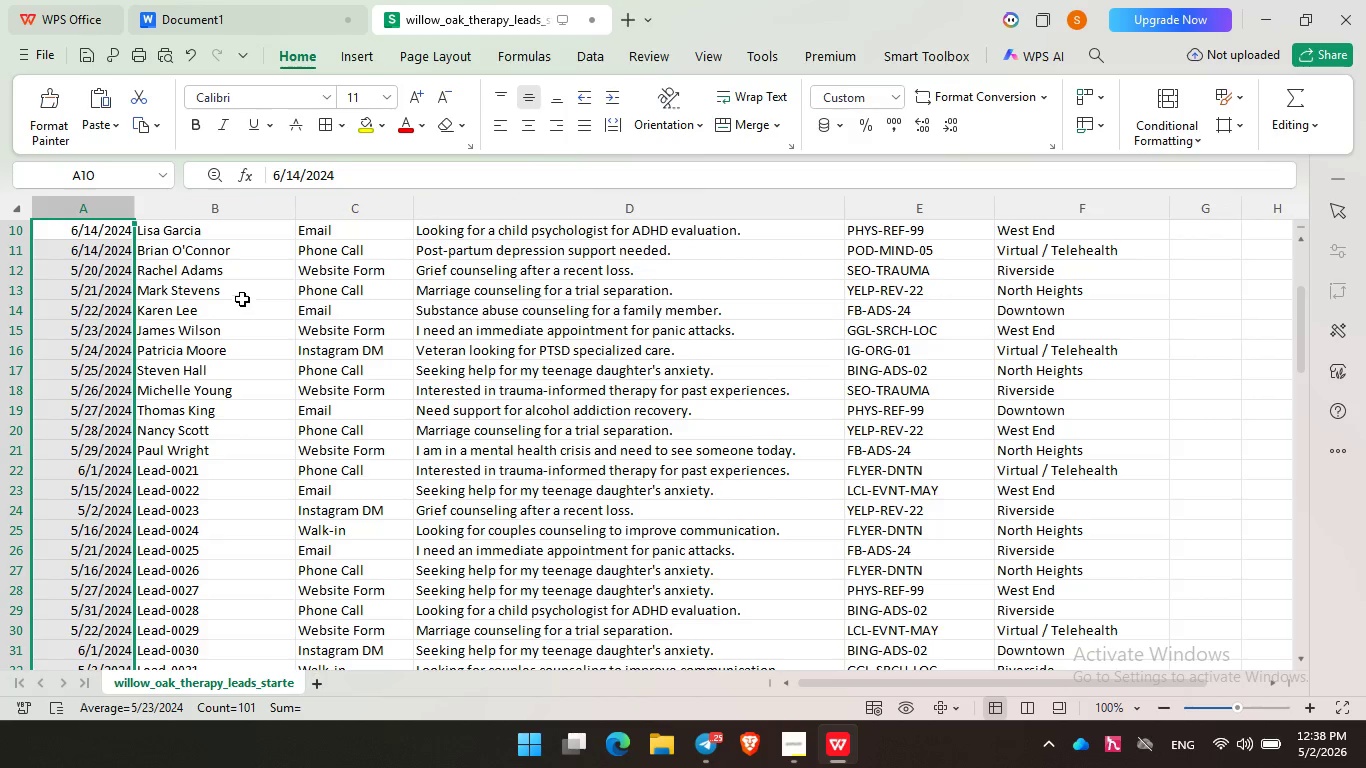 
left_click([243, 277])
 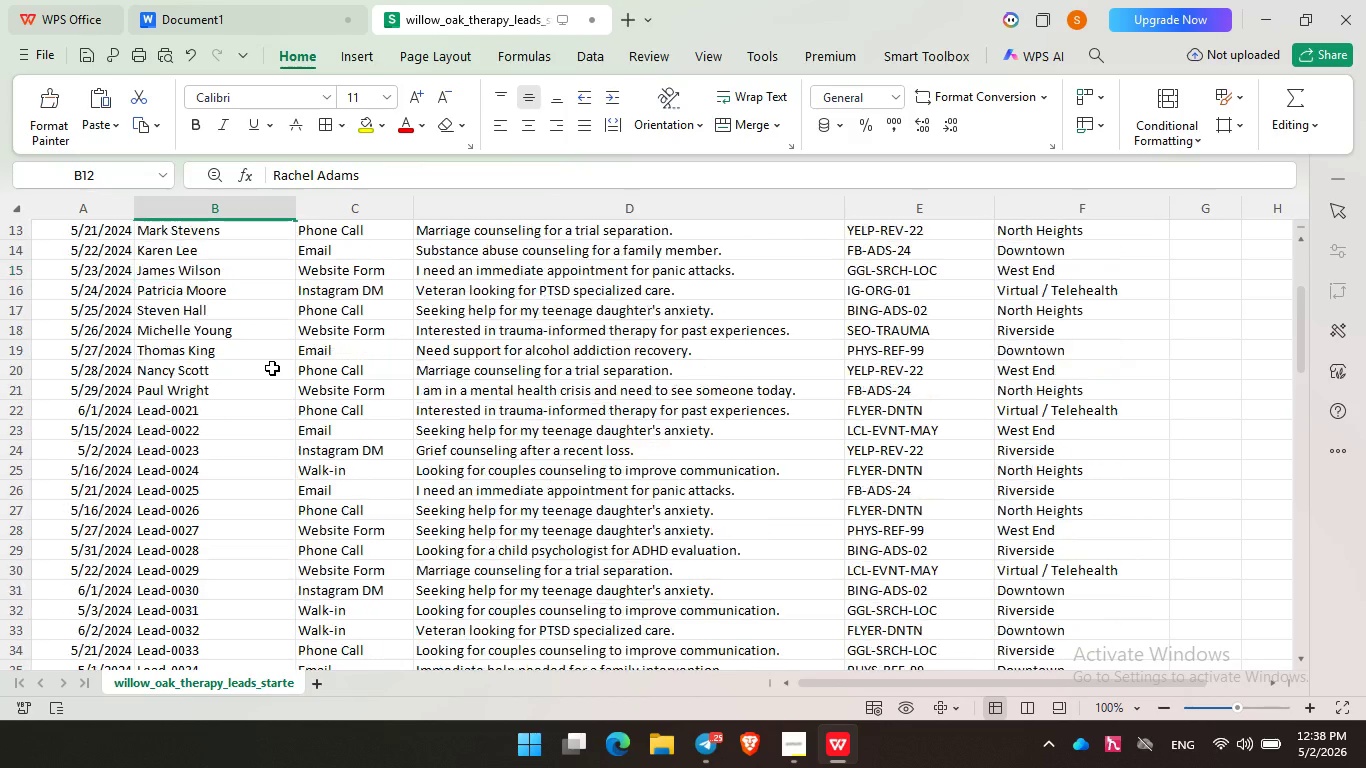 
scroll: coordinate [272, 367], scroll_direction: down, amount: 2.0
 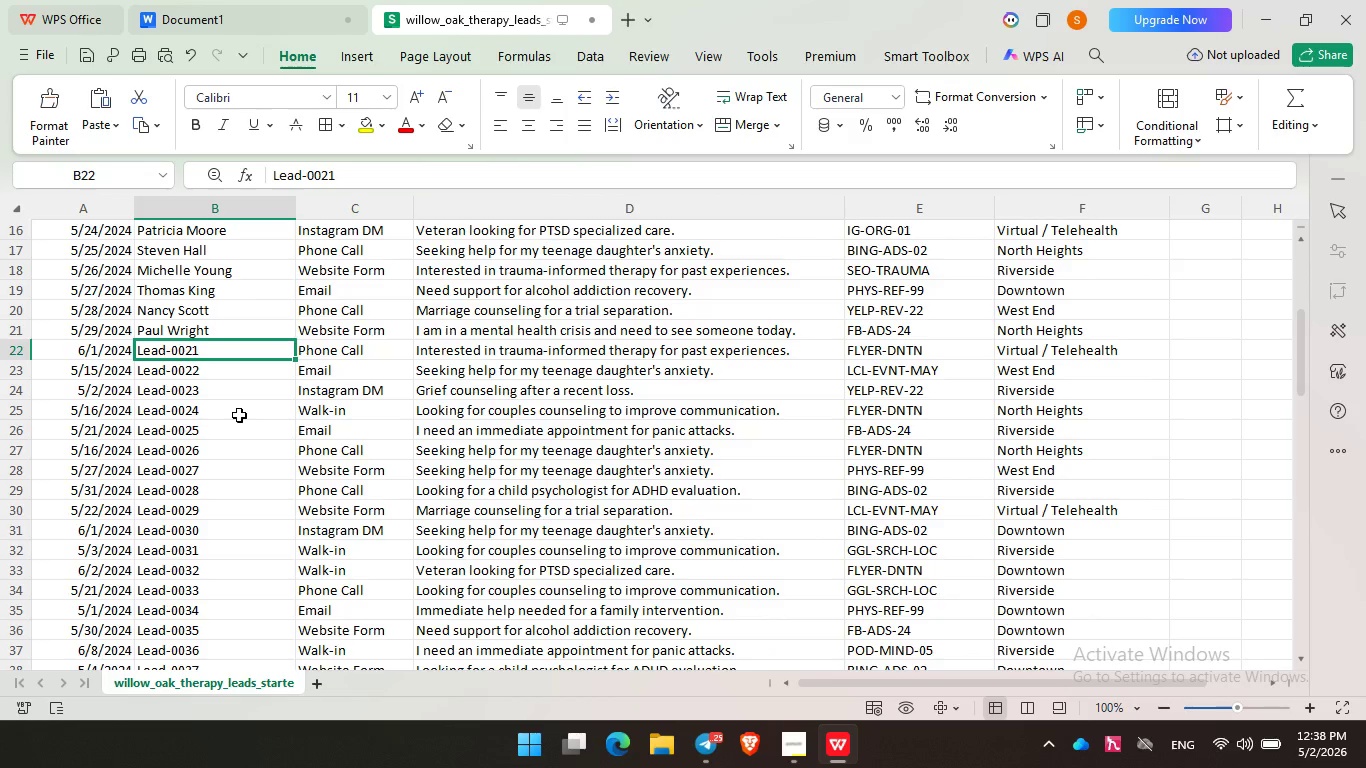 
double_click([239, 414])
 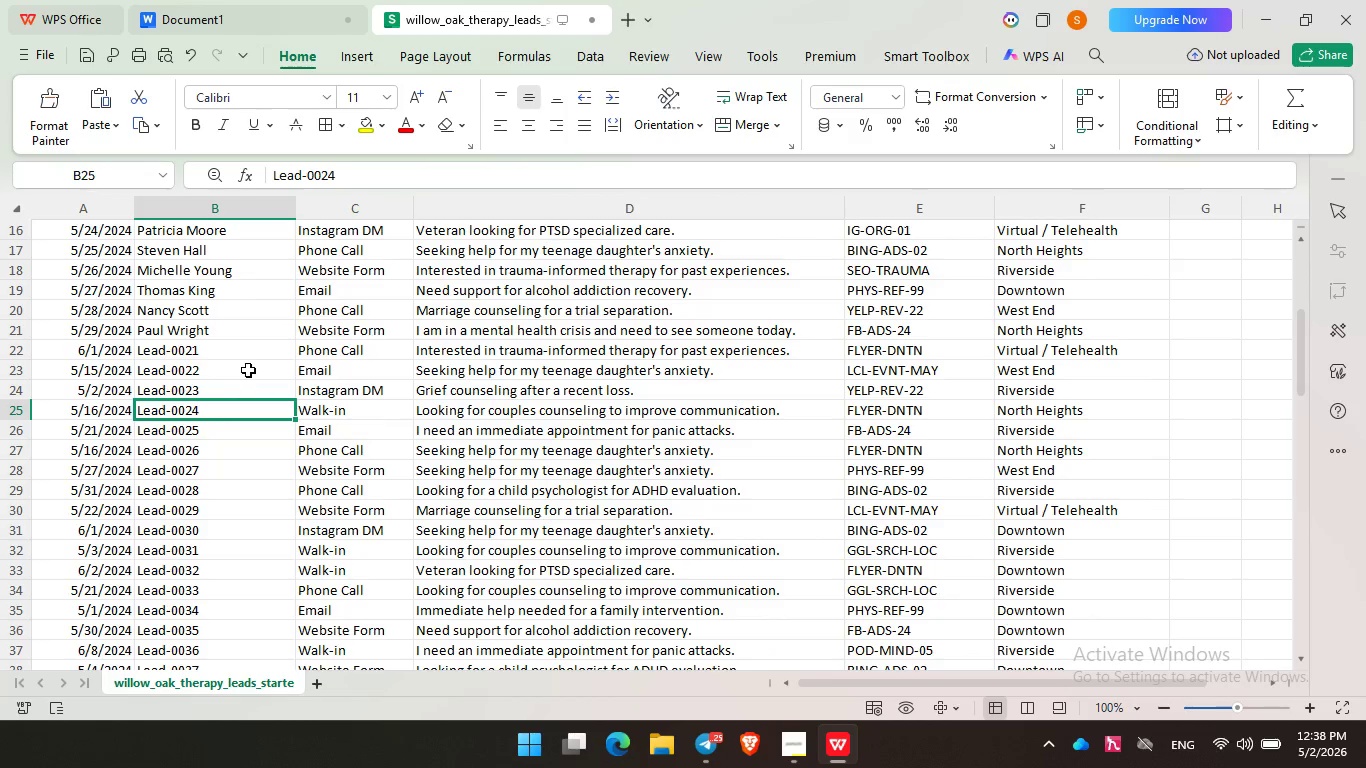 
left_click([250, 361])
 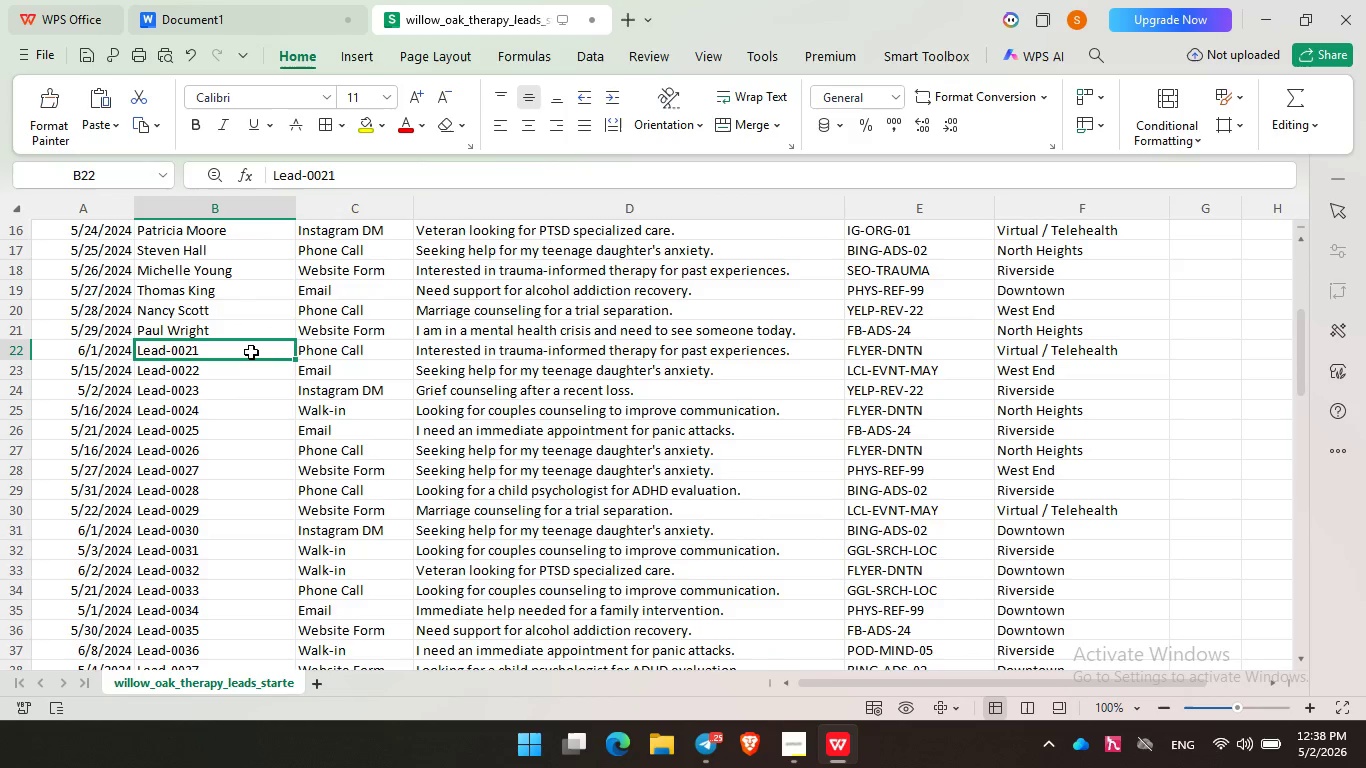 
left_click([251, 351])
 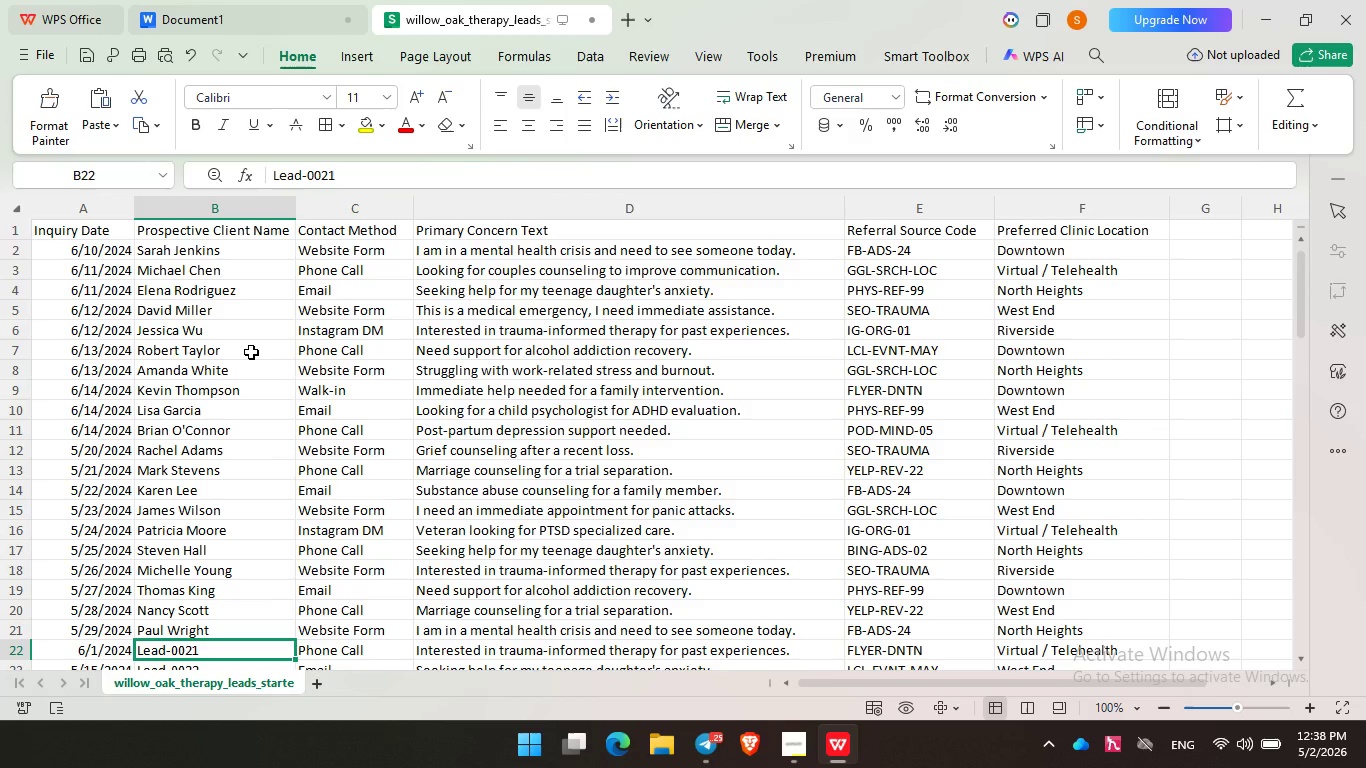 
scroll: coordinate [251, 351], scroll_direction: up, amount: 11.0
 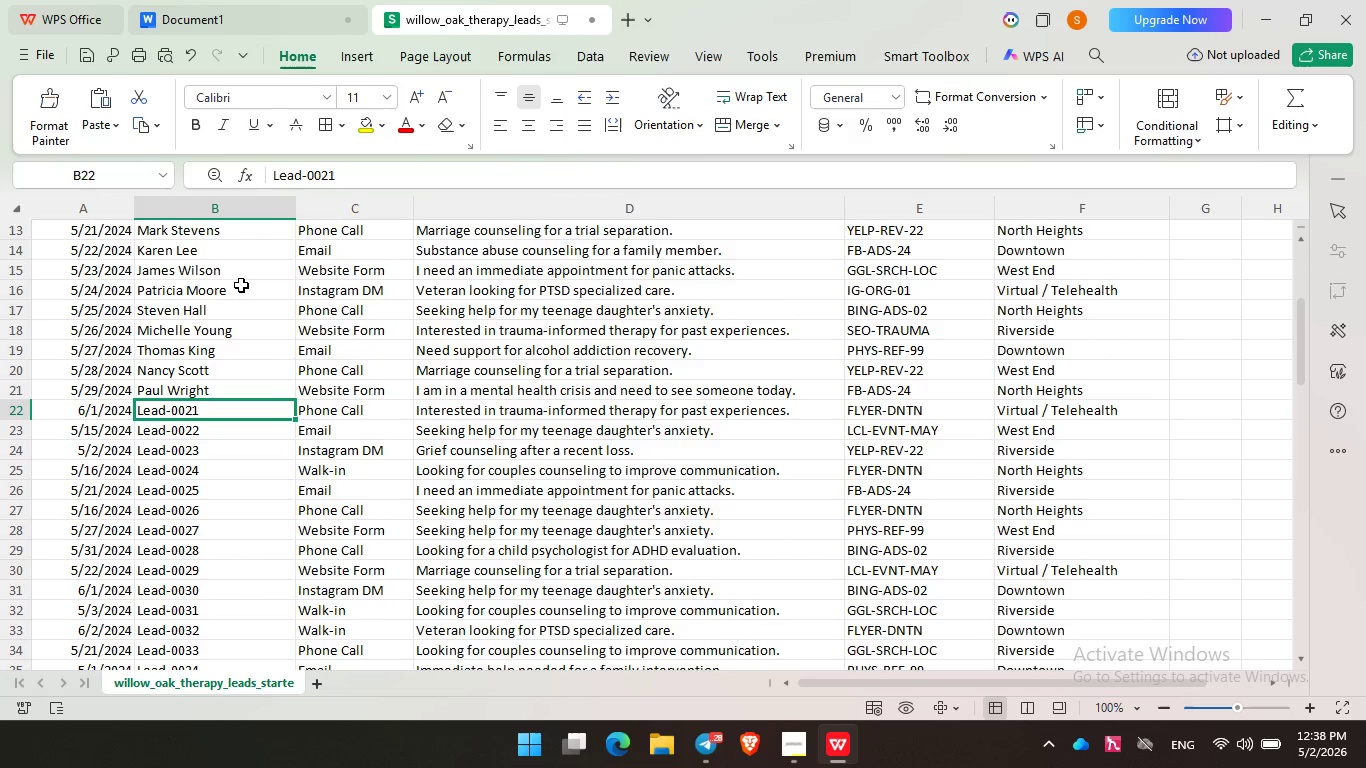 
scroll: coordinate [241, 285], scroll_direction: down, amount: 26.0
 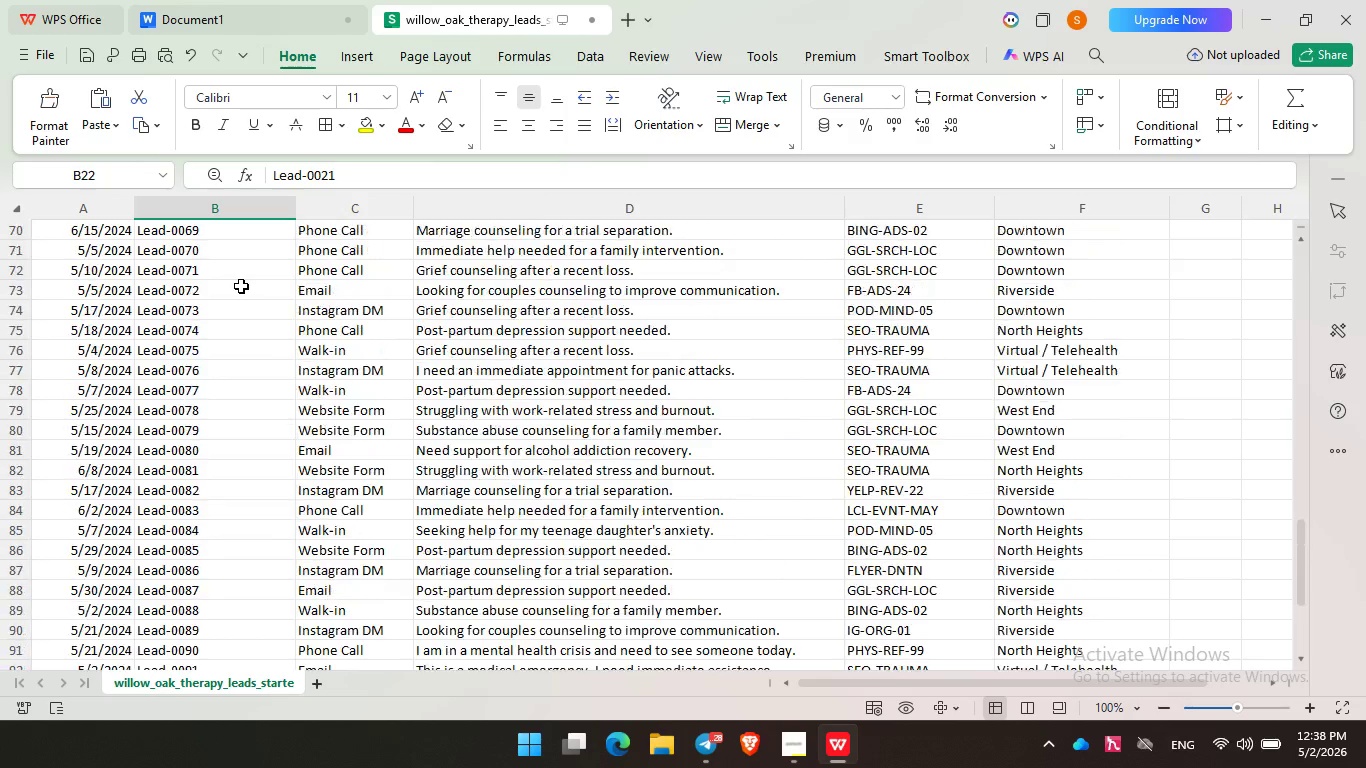 
scroll: coordinate [241, 285], scroll_direction: up, amount: 17.0
 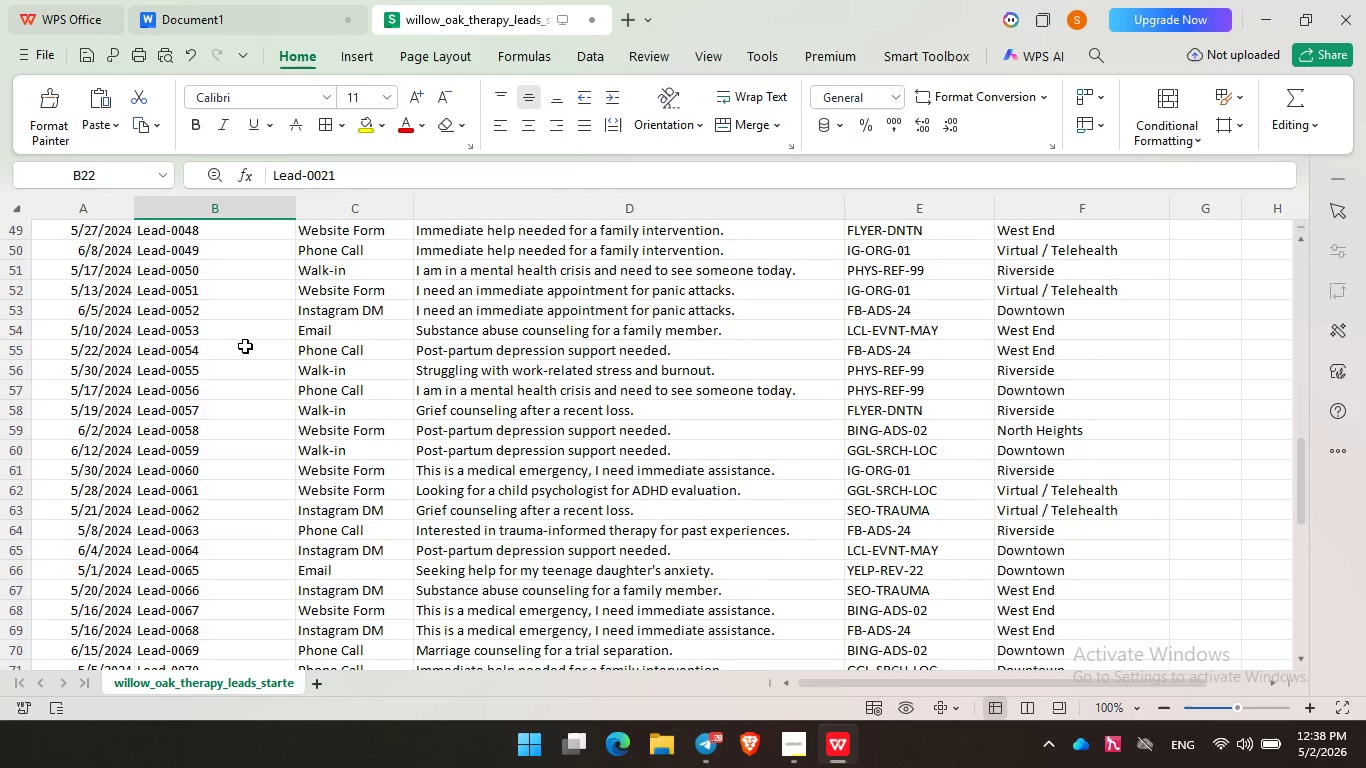 
left_click([245, 346])
 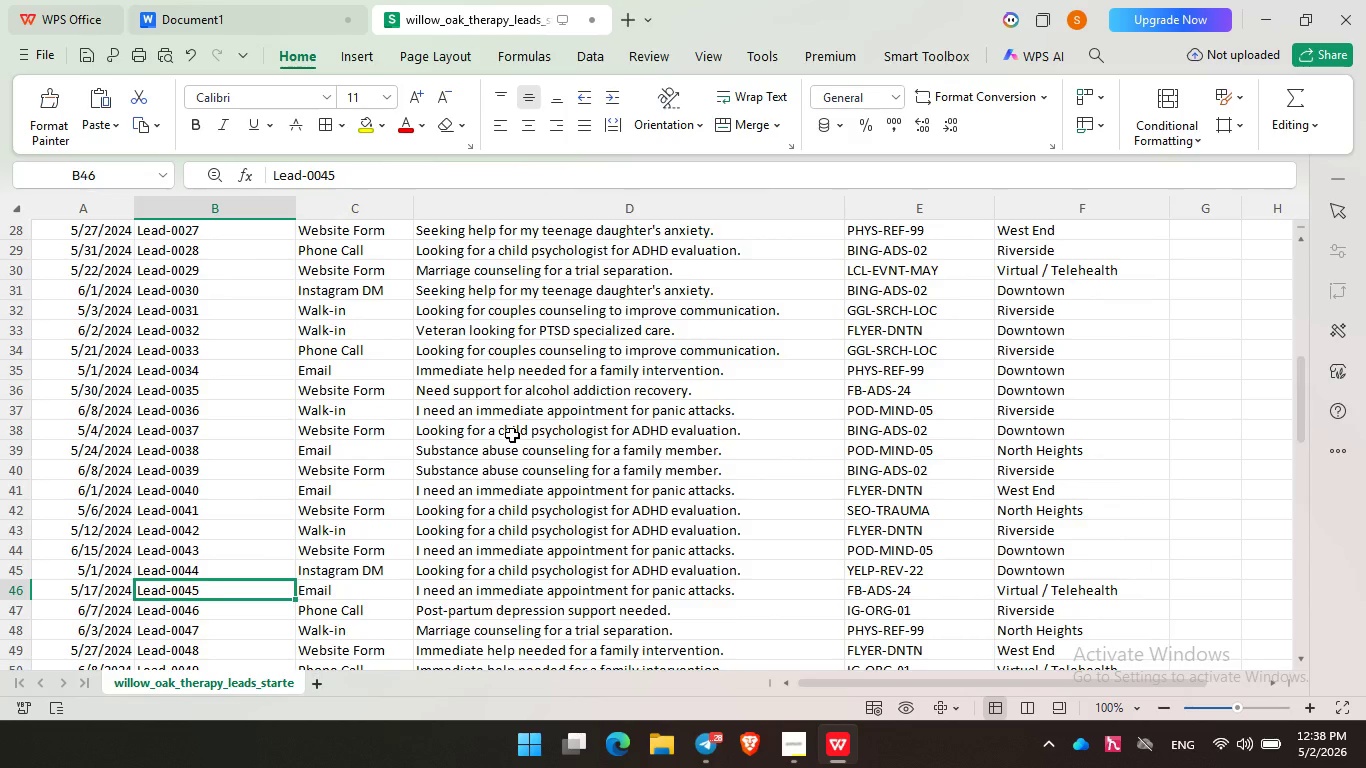 
scroll: coordinate [451, 377], scroll_direction: up, amount: 12.0
 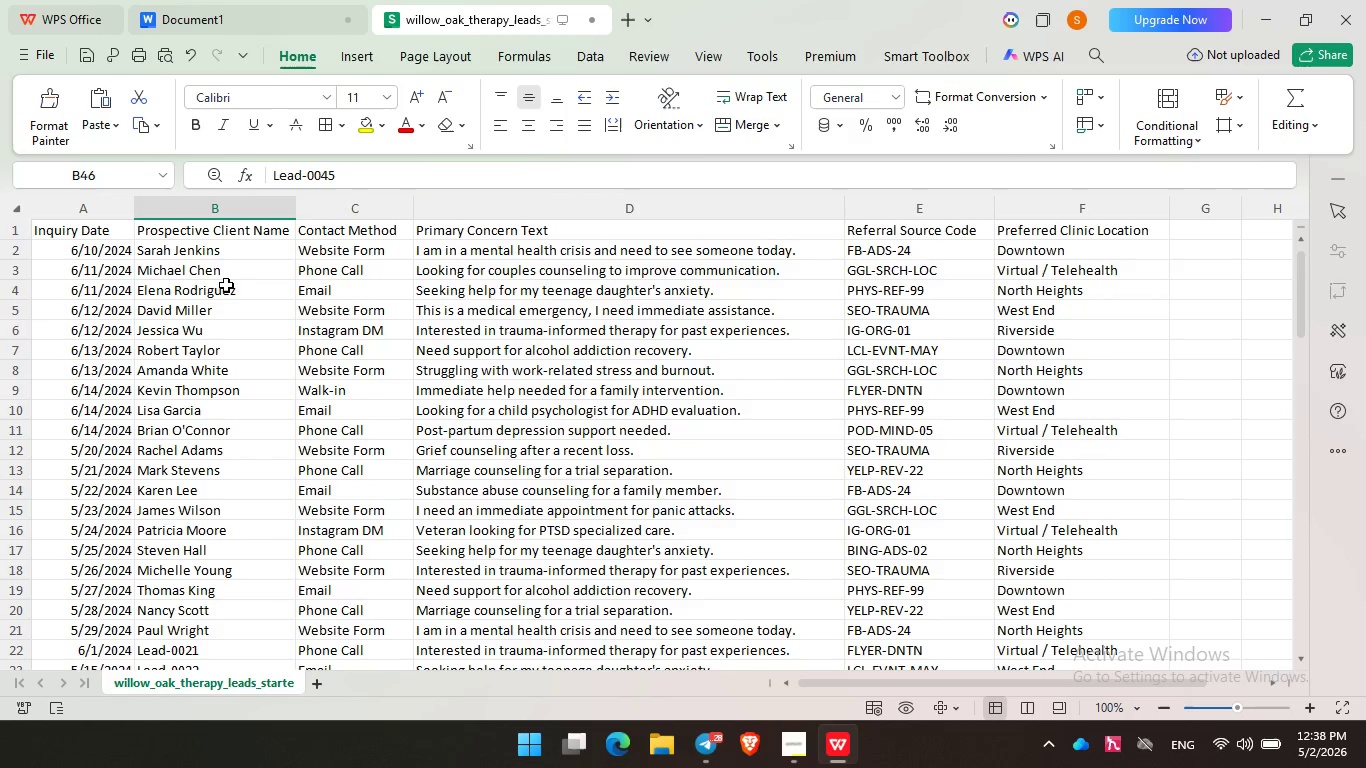 
wait(8.2)
 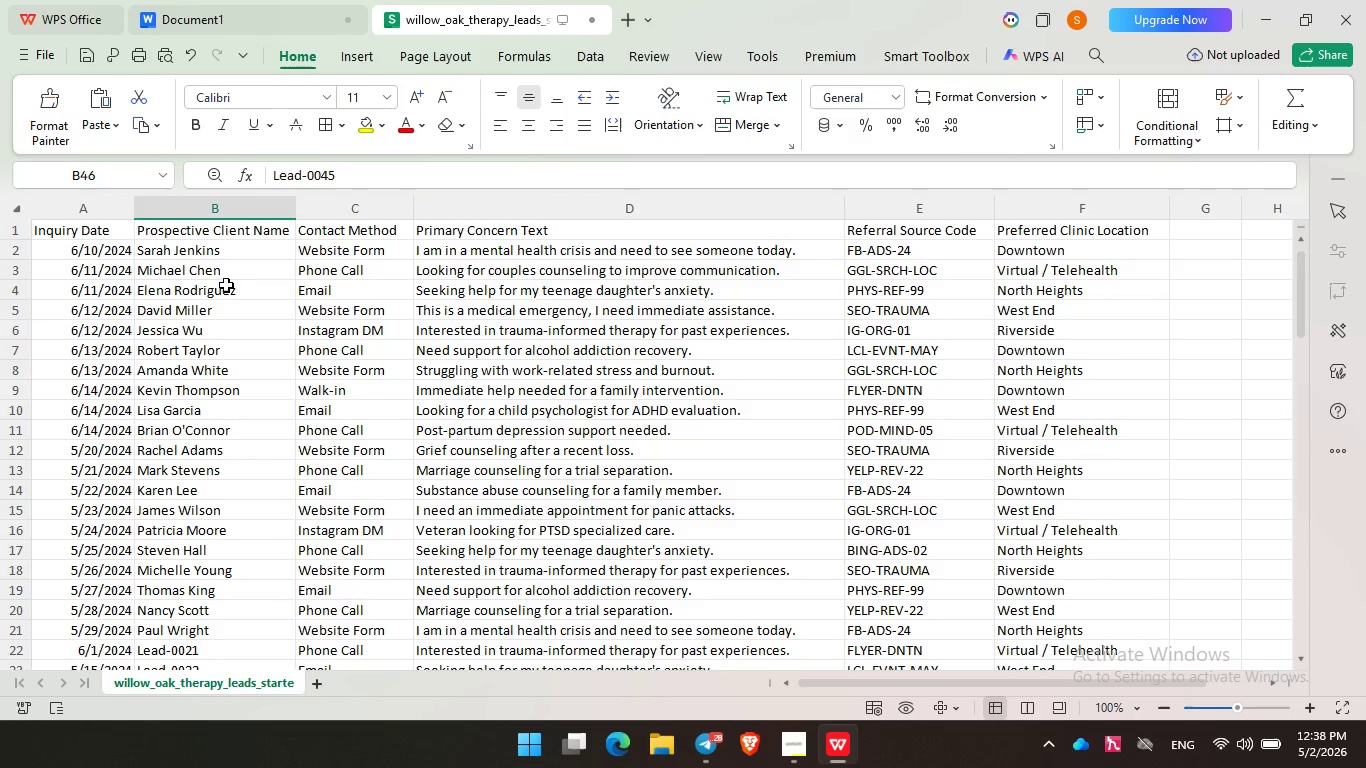 
left_click([1076, 36])
 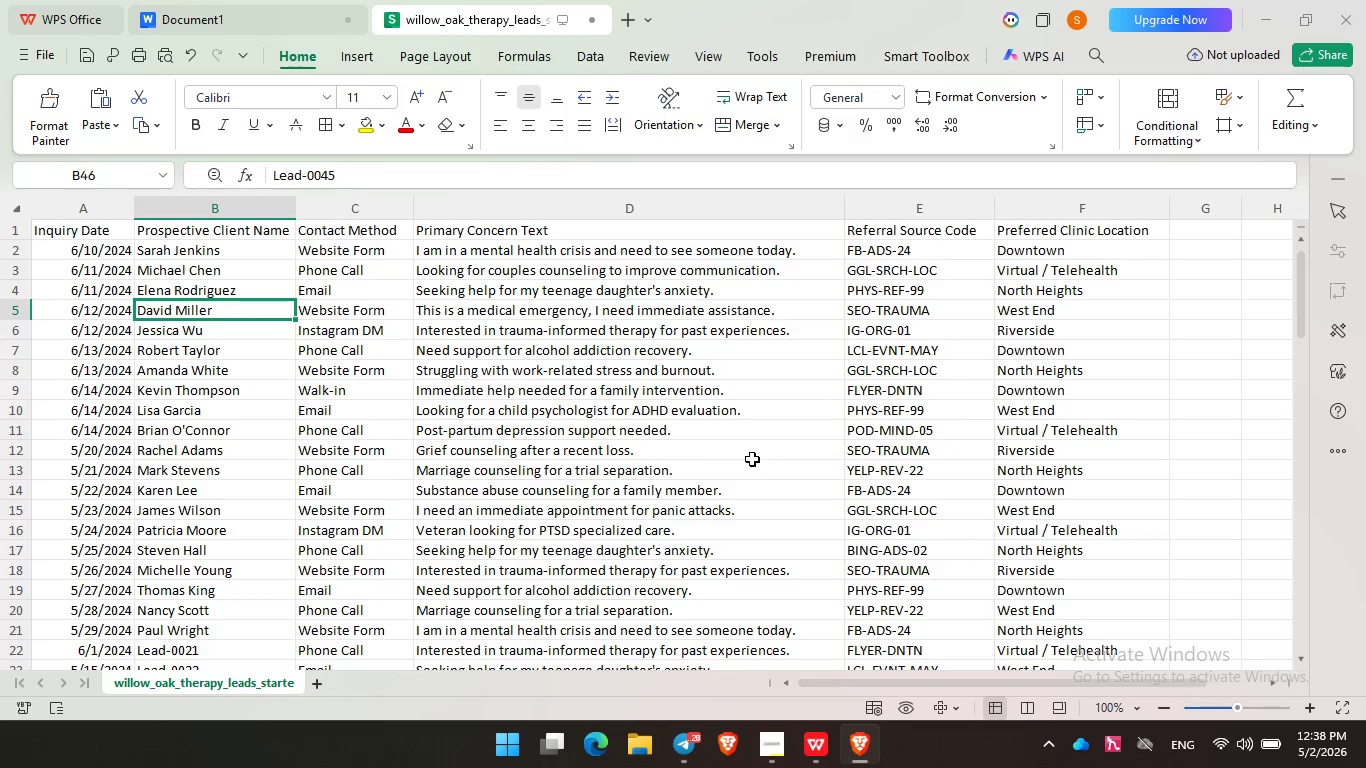 
left_click([752, 458])
 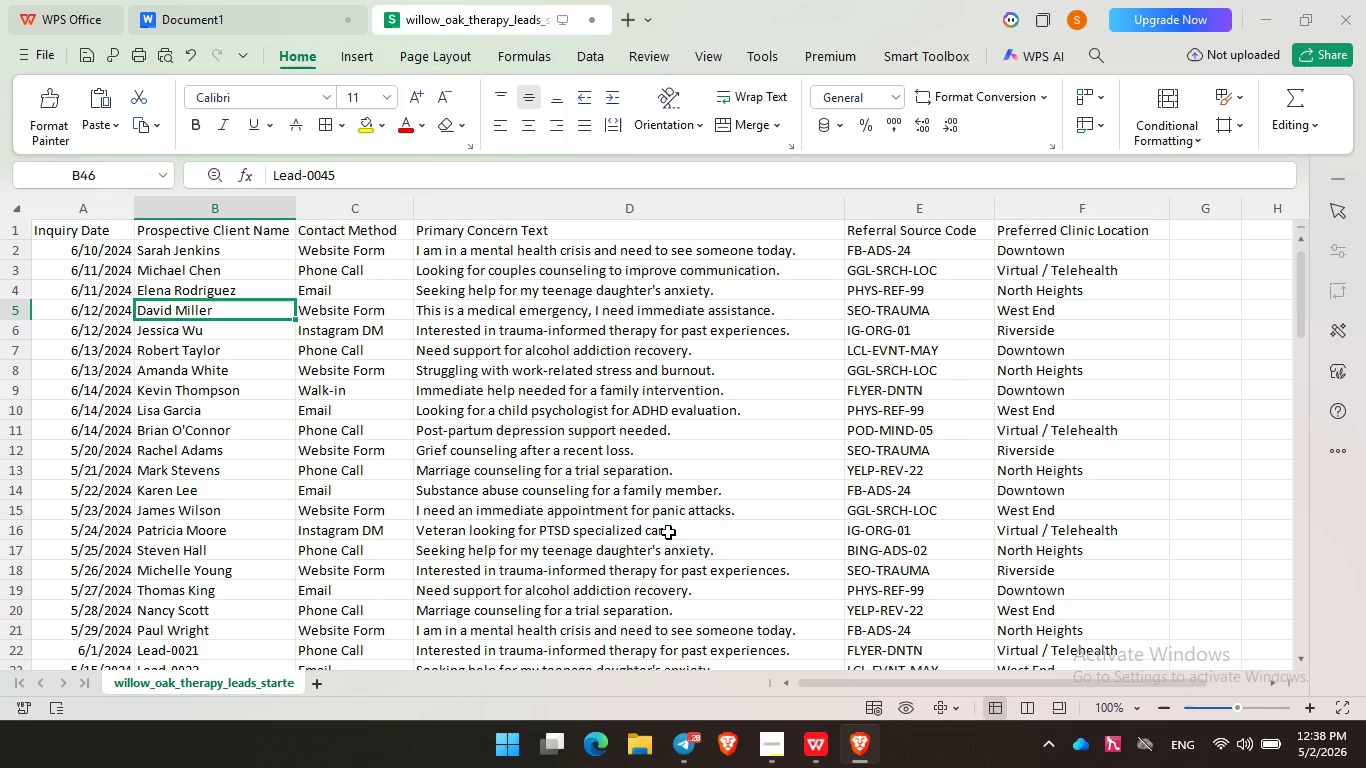 
left_click([668, 531])
 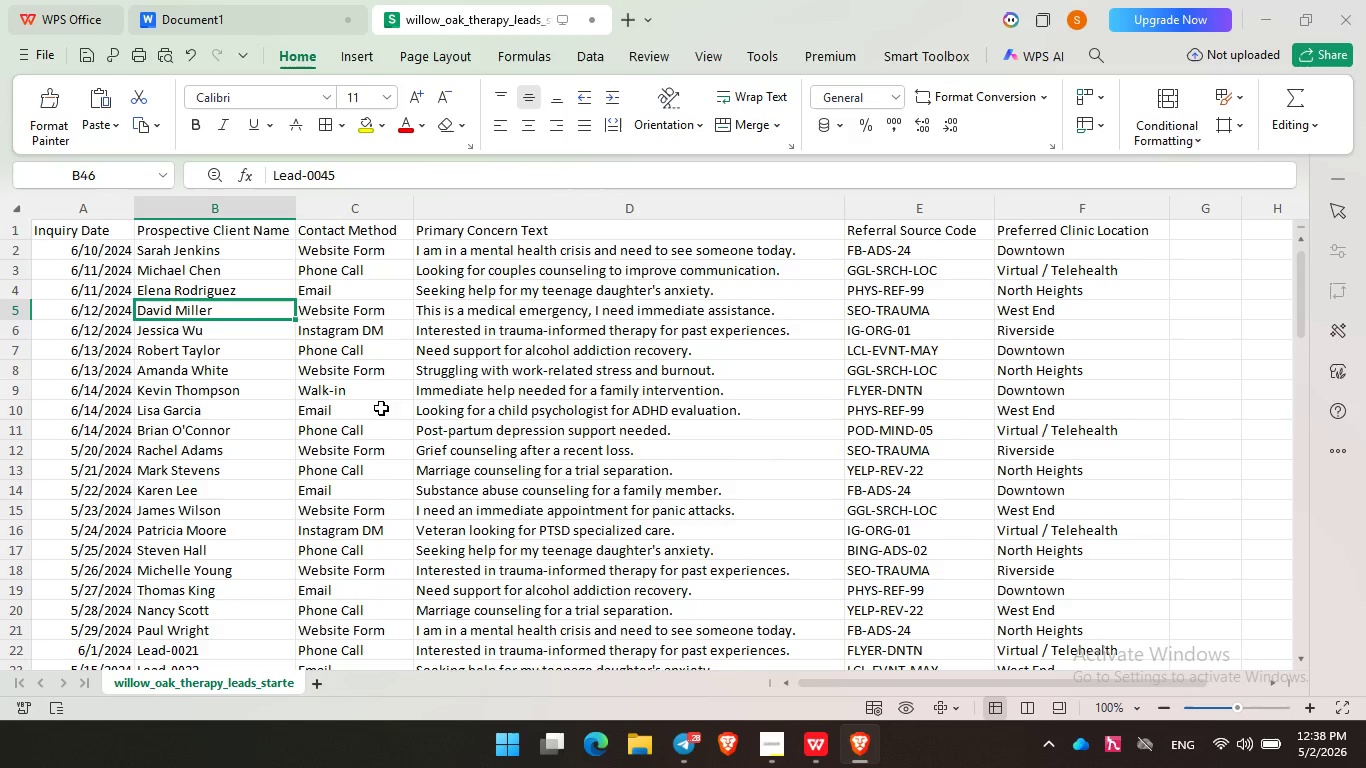 
left_click([381, 407])
 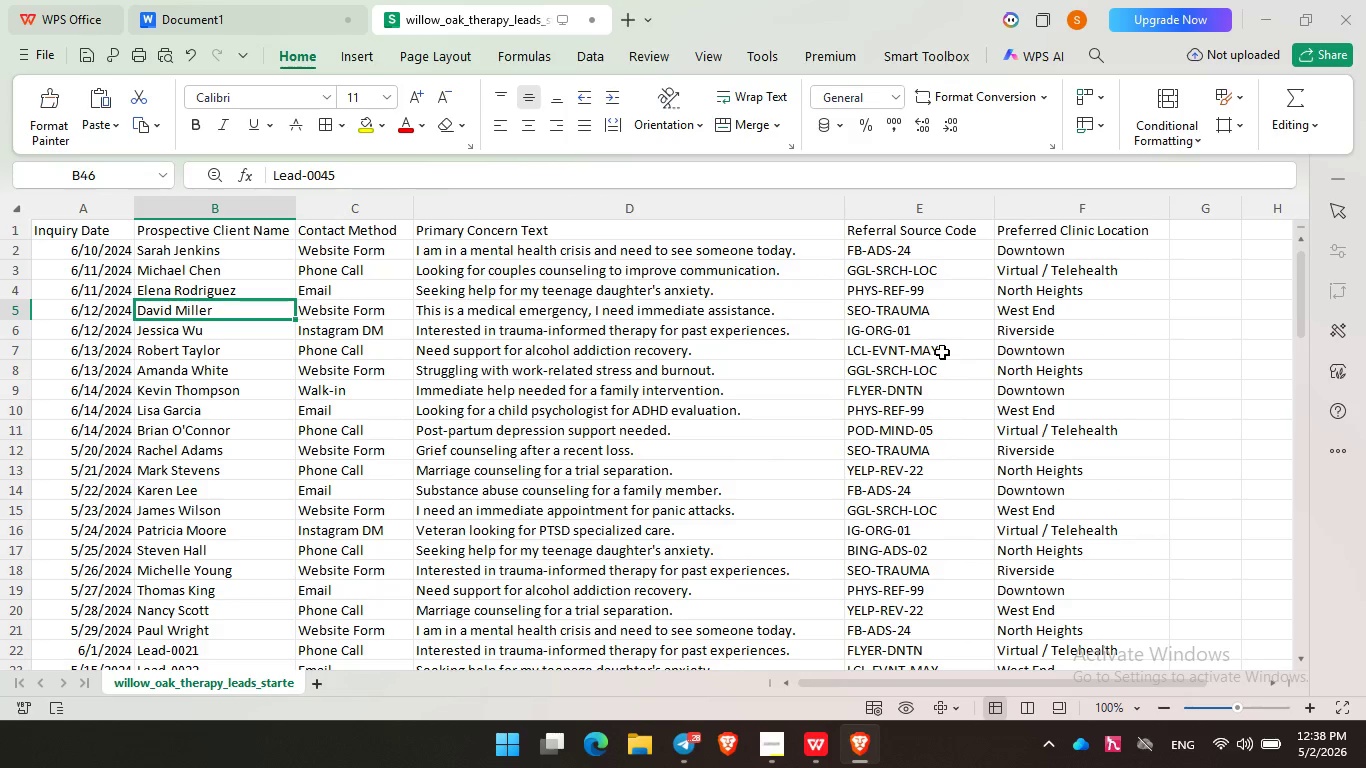 
left_click([942, 351])
 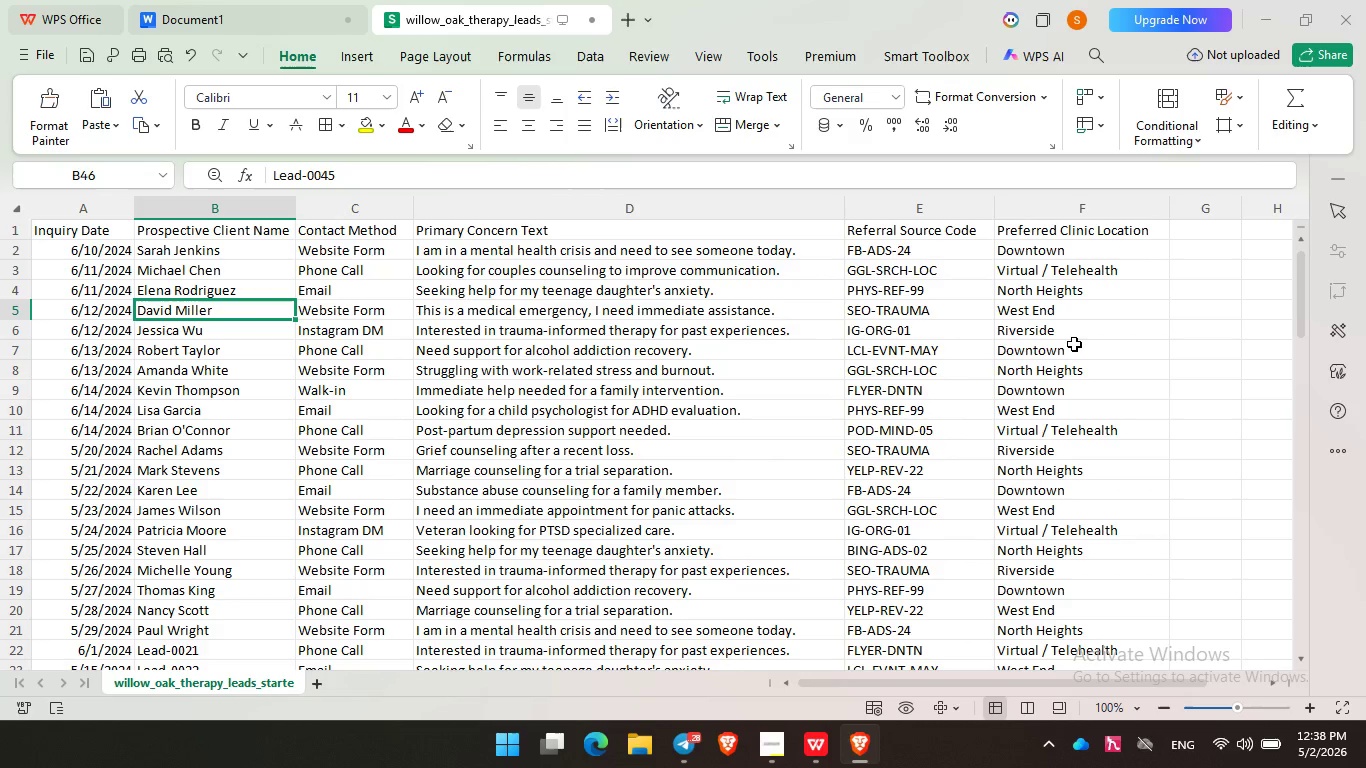 
left_click([1074, 343])
 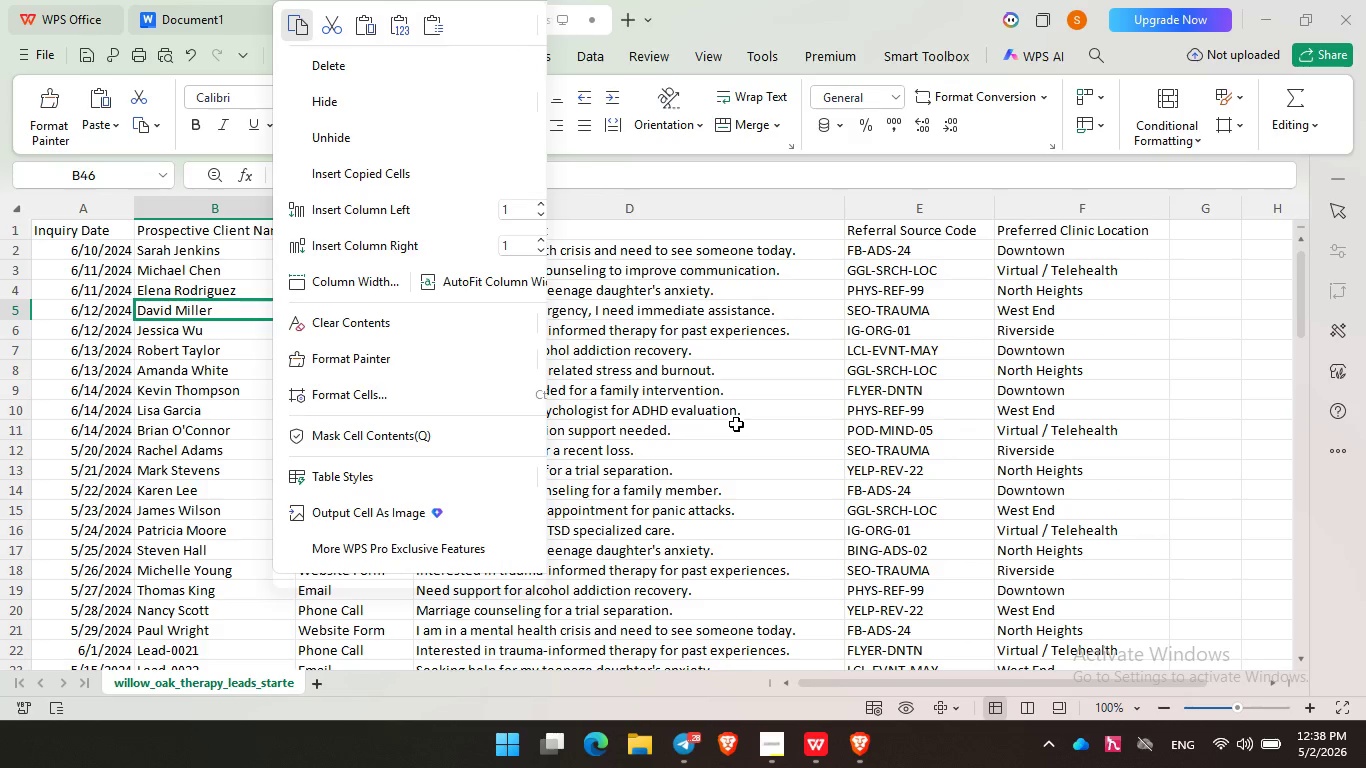 
left_click([715, 401])
 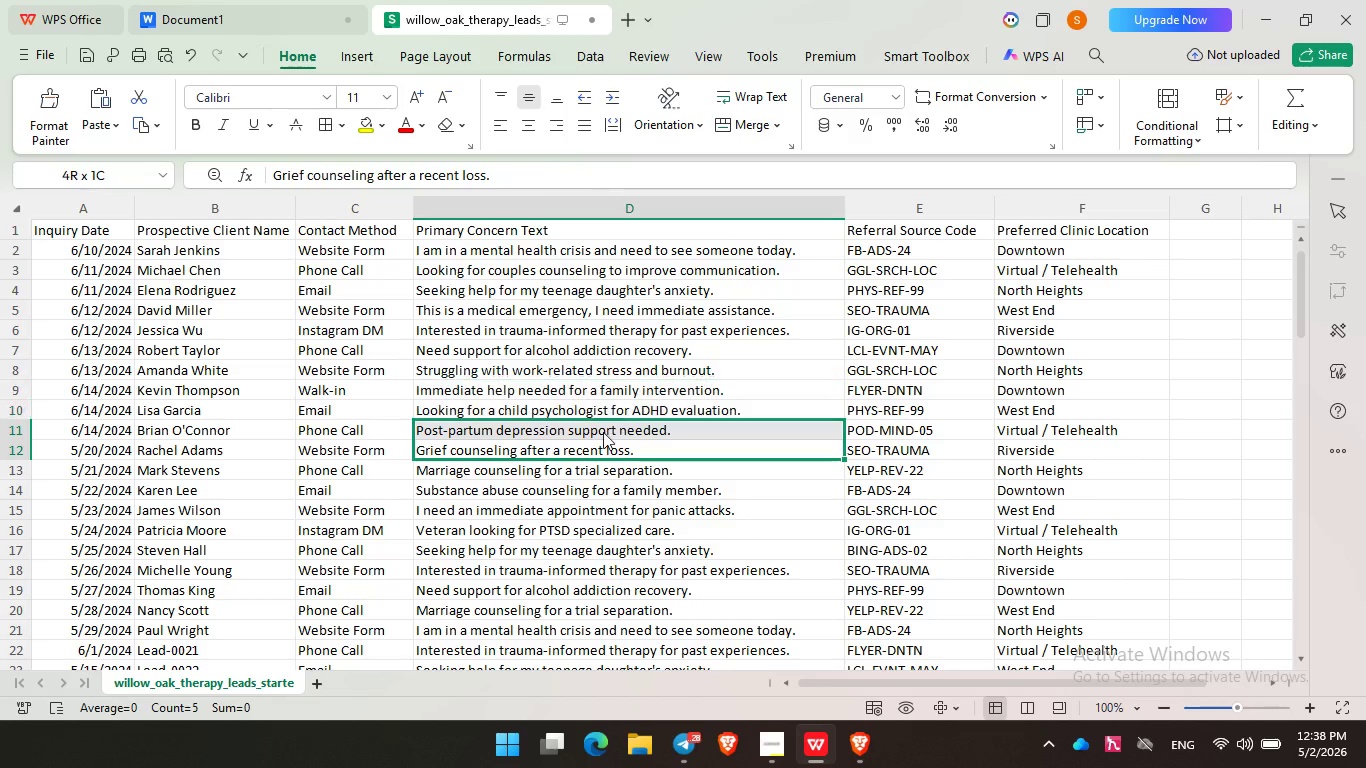 
left_click([603, 432])
 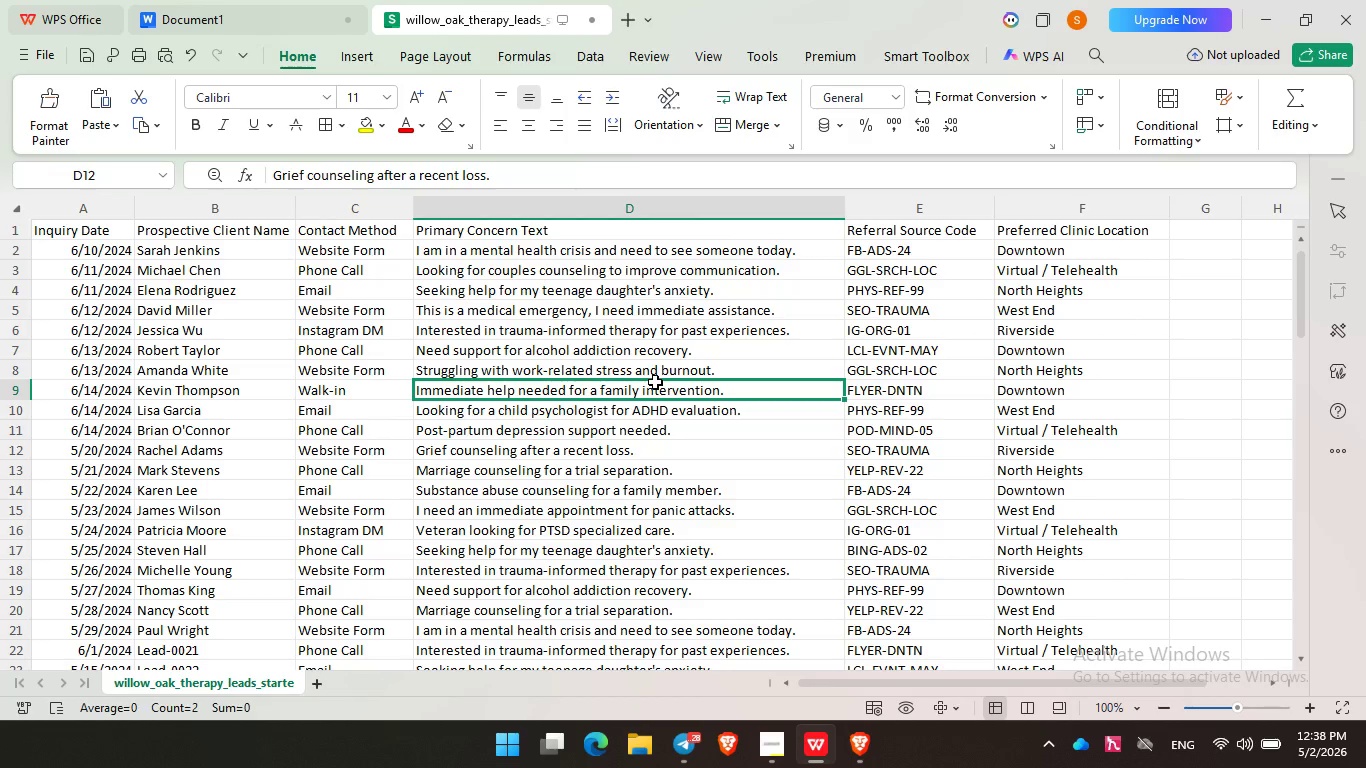 
left_click([655, 381])
 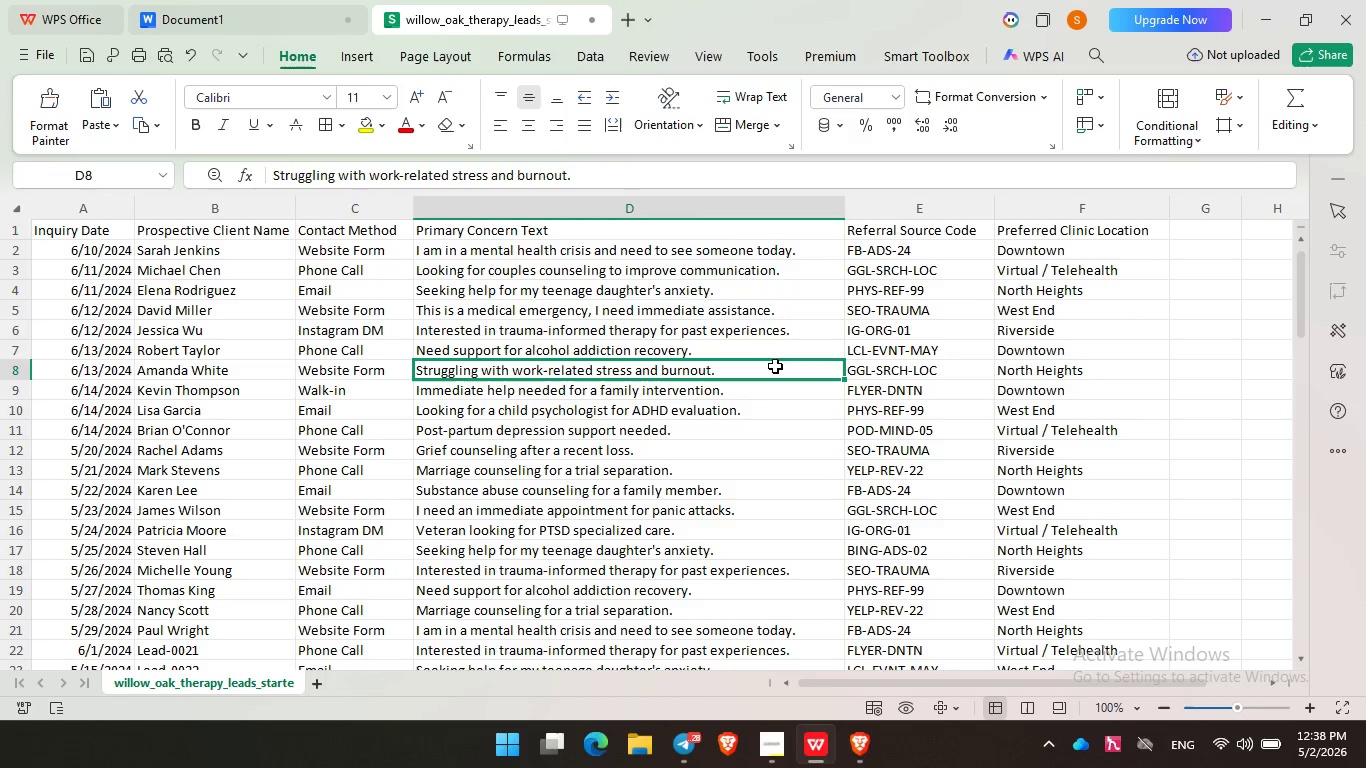 
left_click([775, 365])
 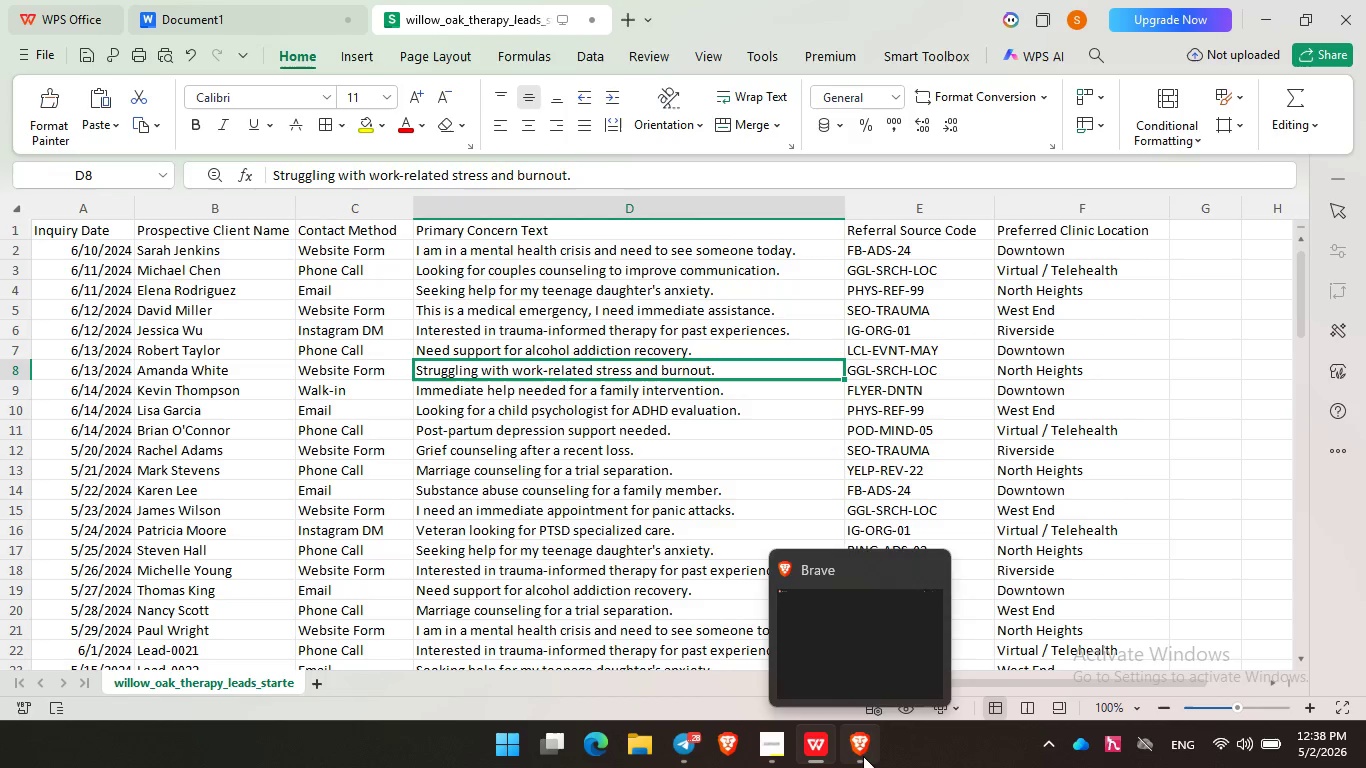 
left_click([863, 756])
 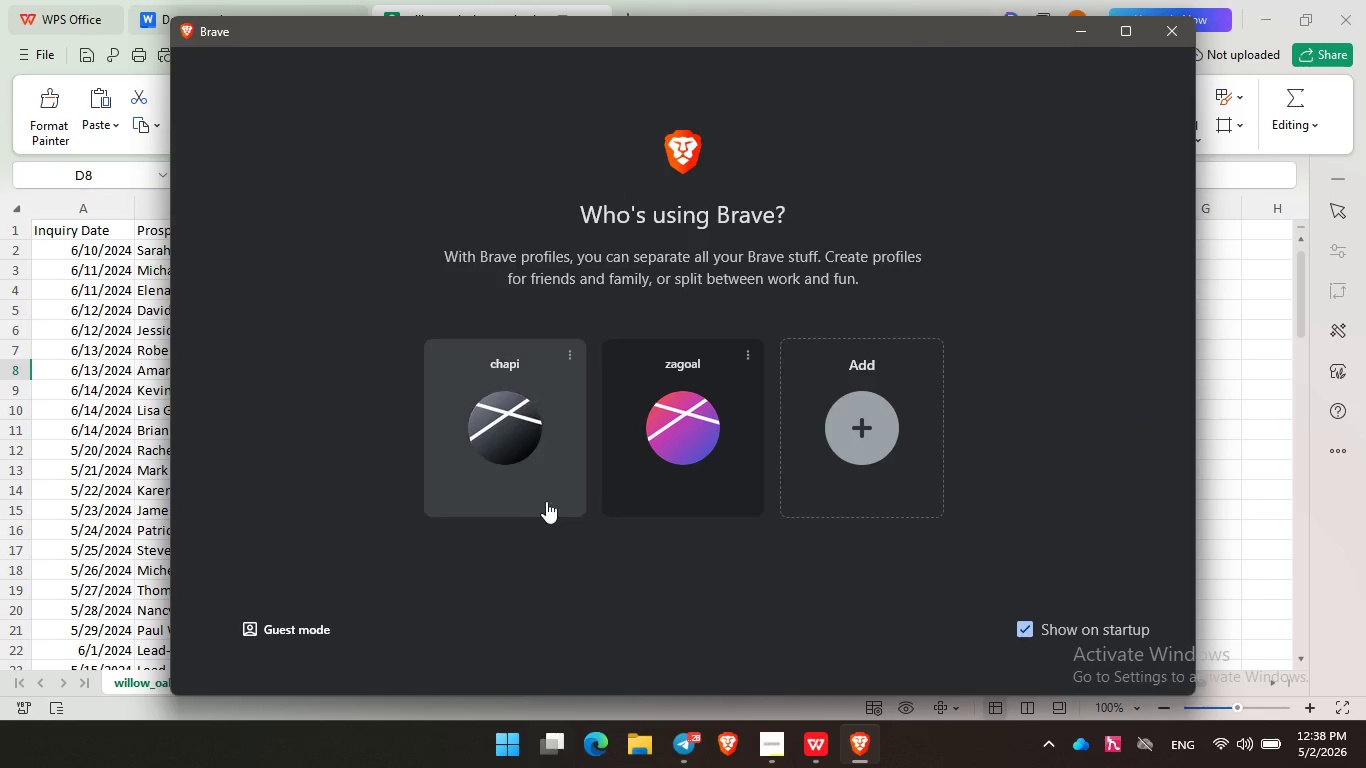 
left_click([523, 442])
 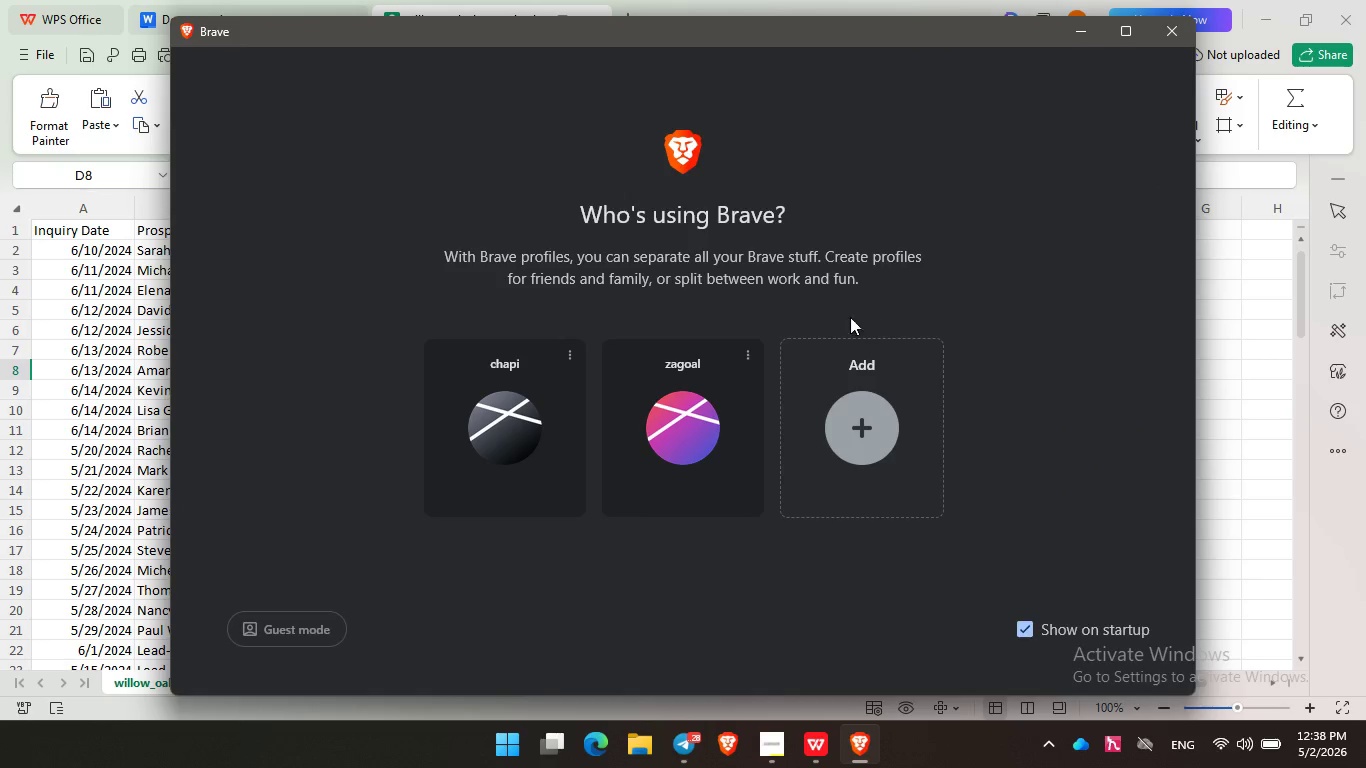 
left_click([509, 432])
 